 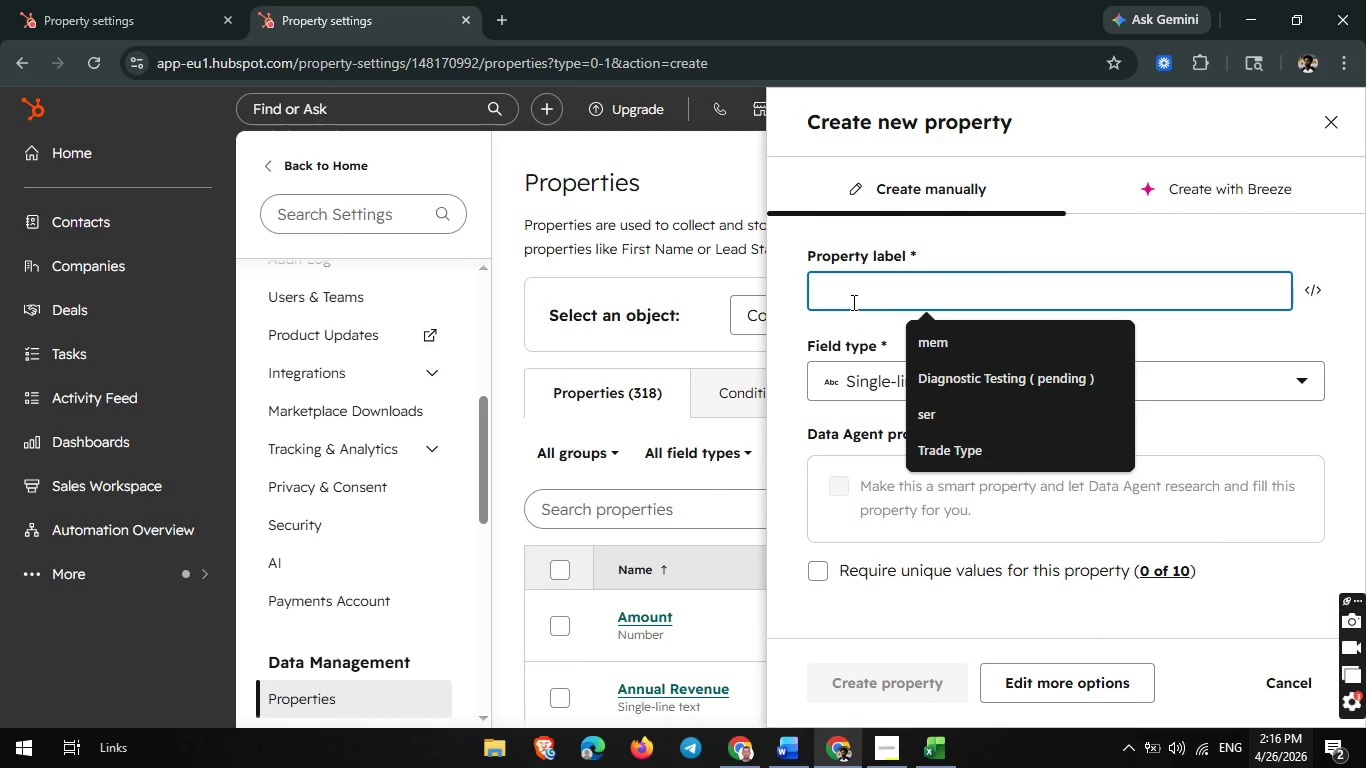 
type(Favorite)
 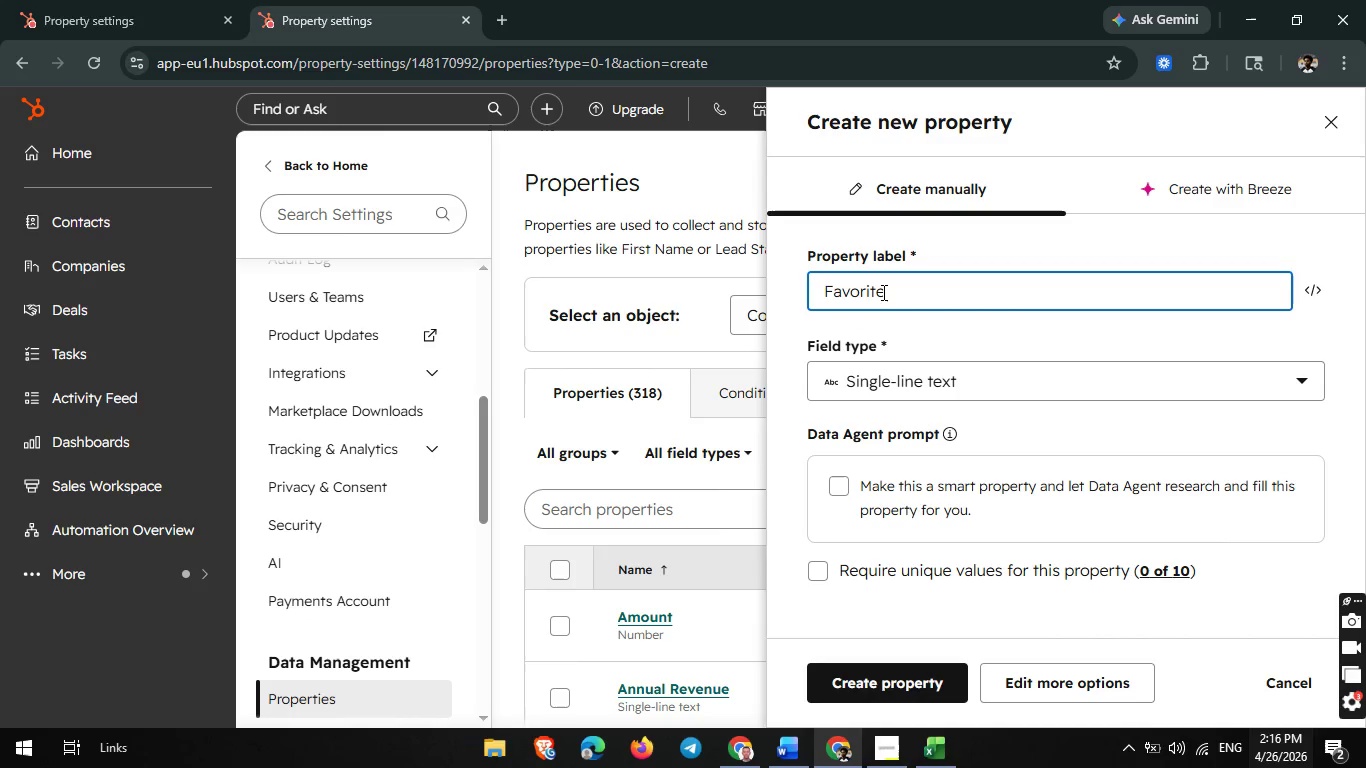 
key(Space)
 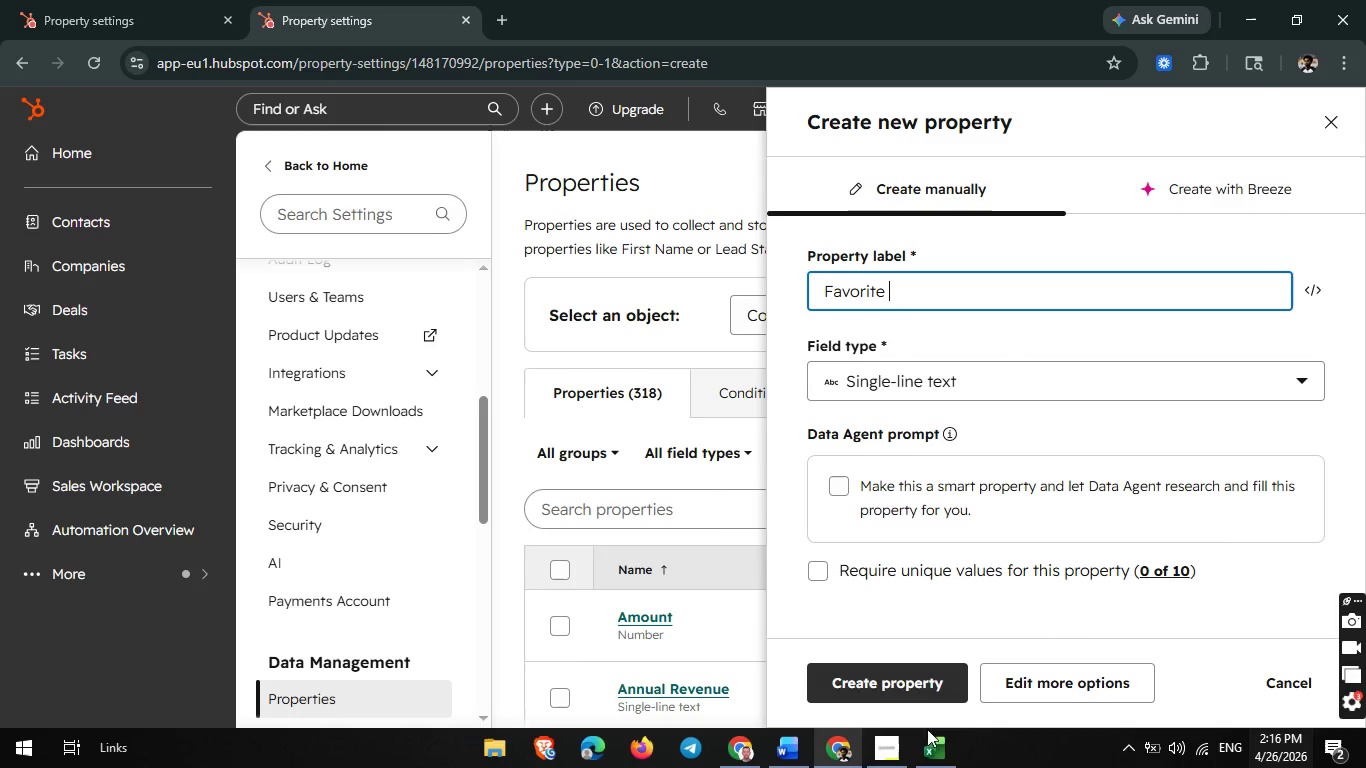 
left_click([926, 759])
 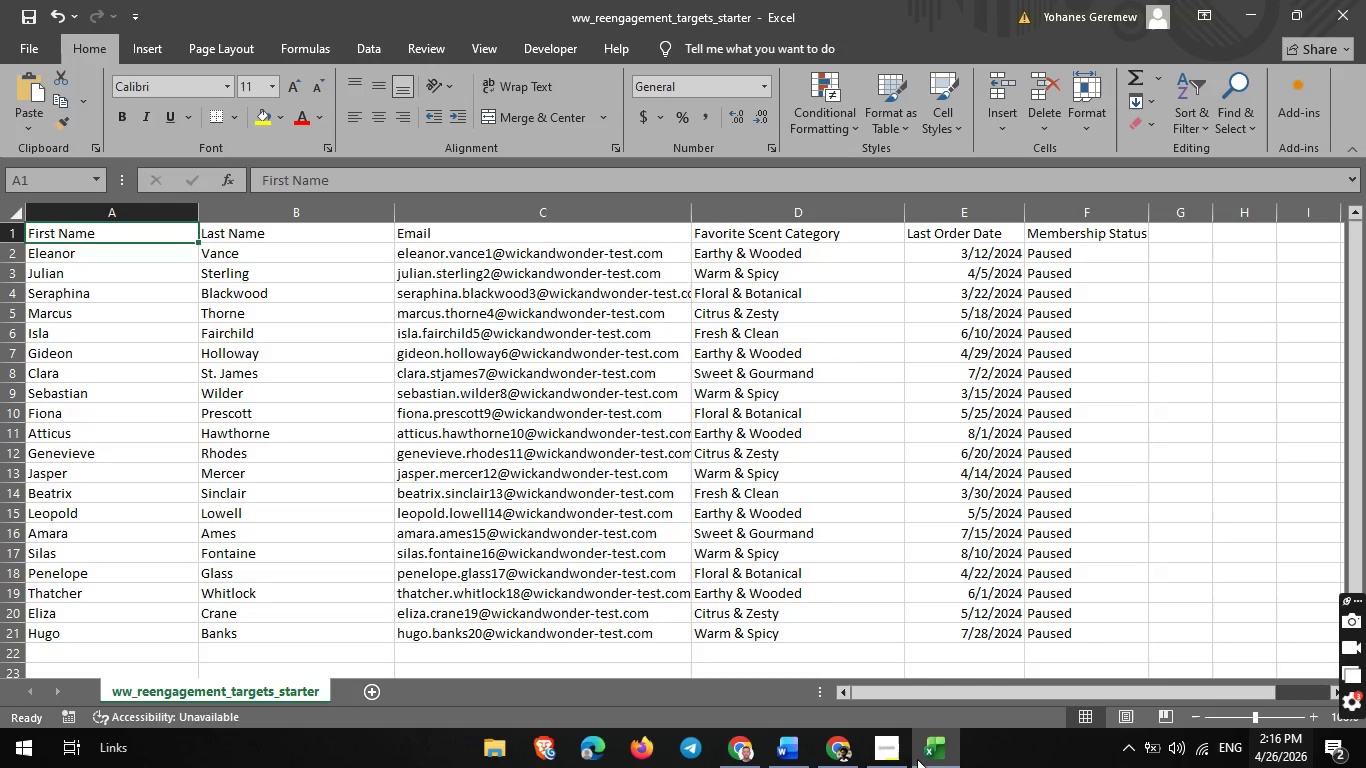 
left_click([855, 751])
 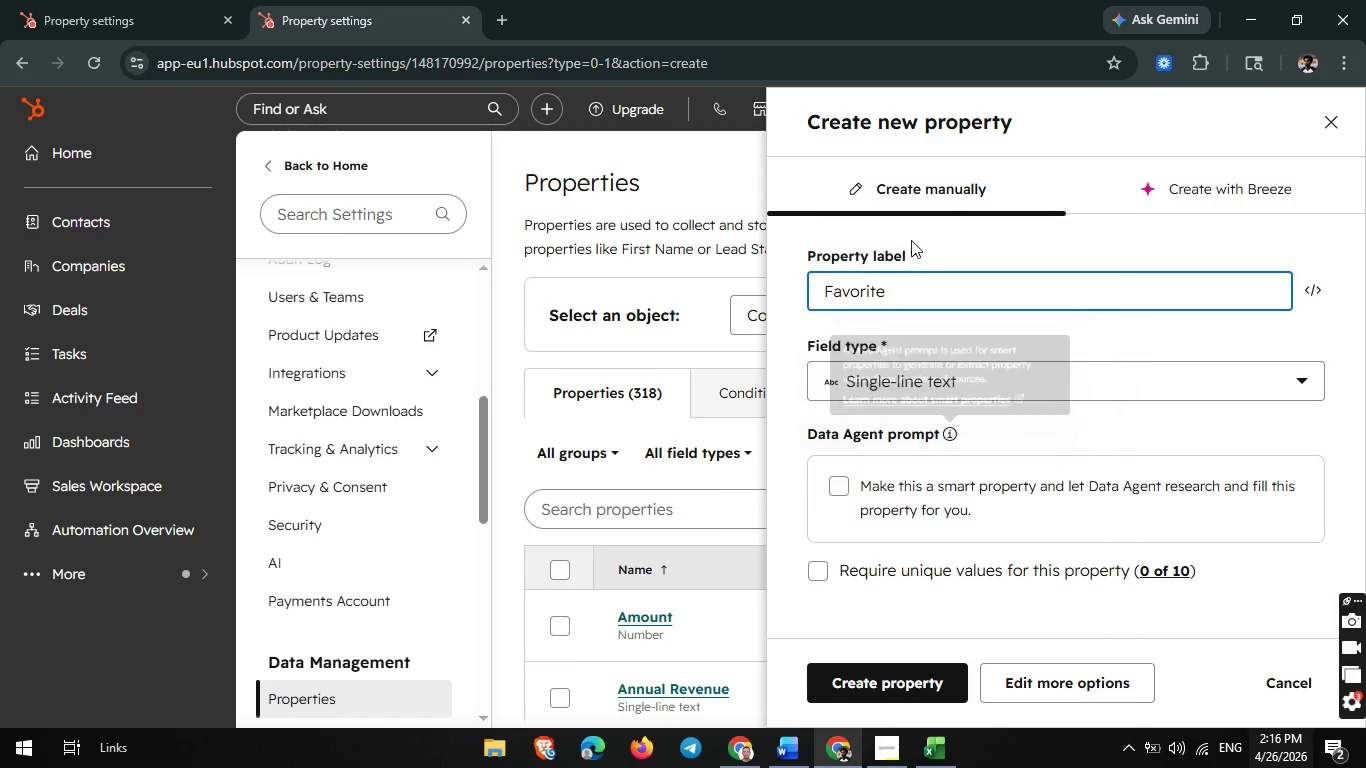 
type( Scent S)
key(Backspace)
type(Catagory)
 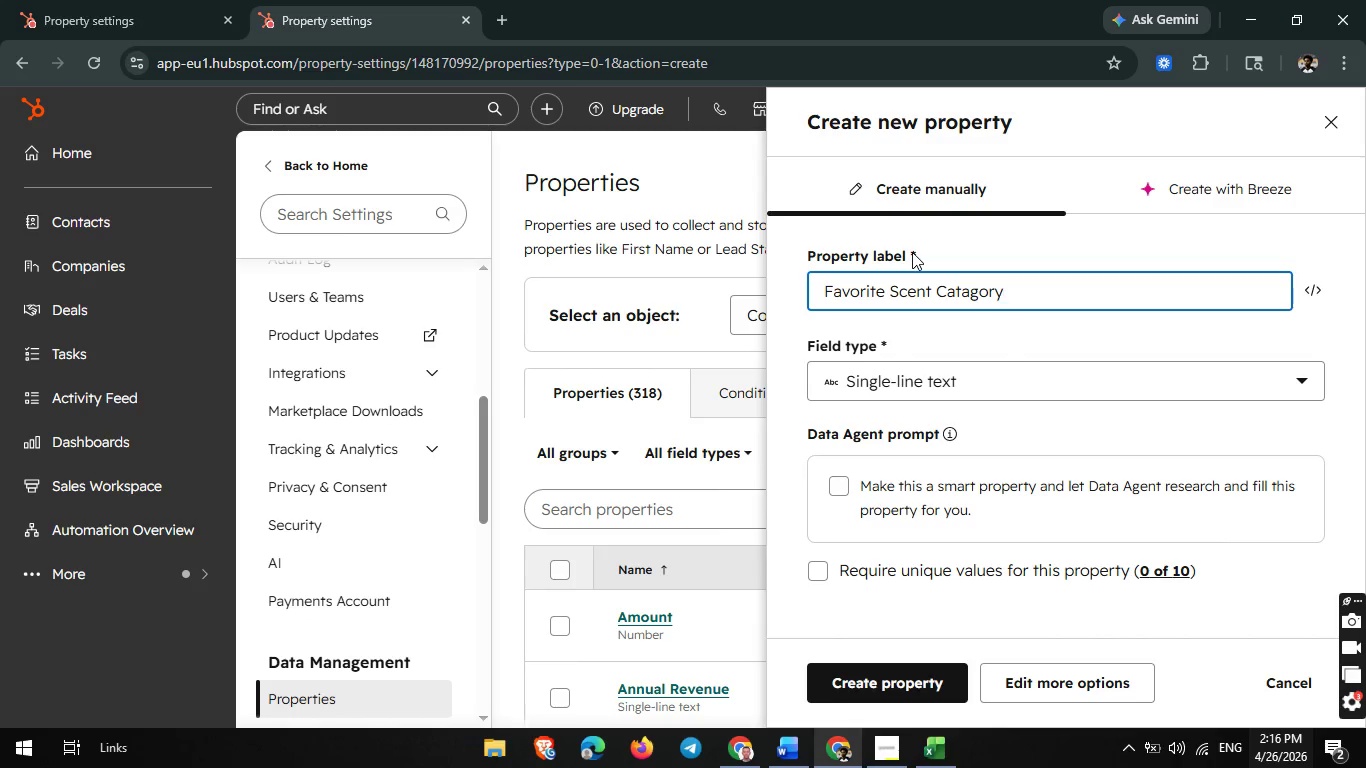 
wait(5.2)
 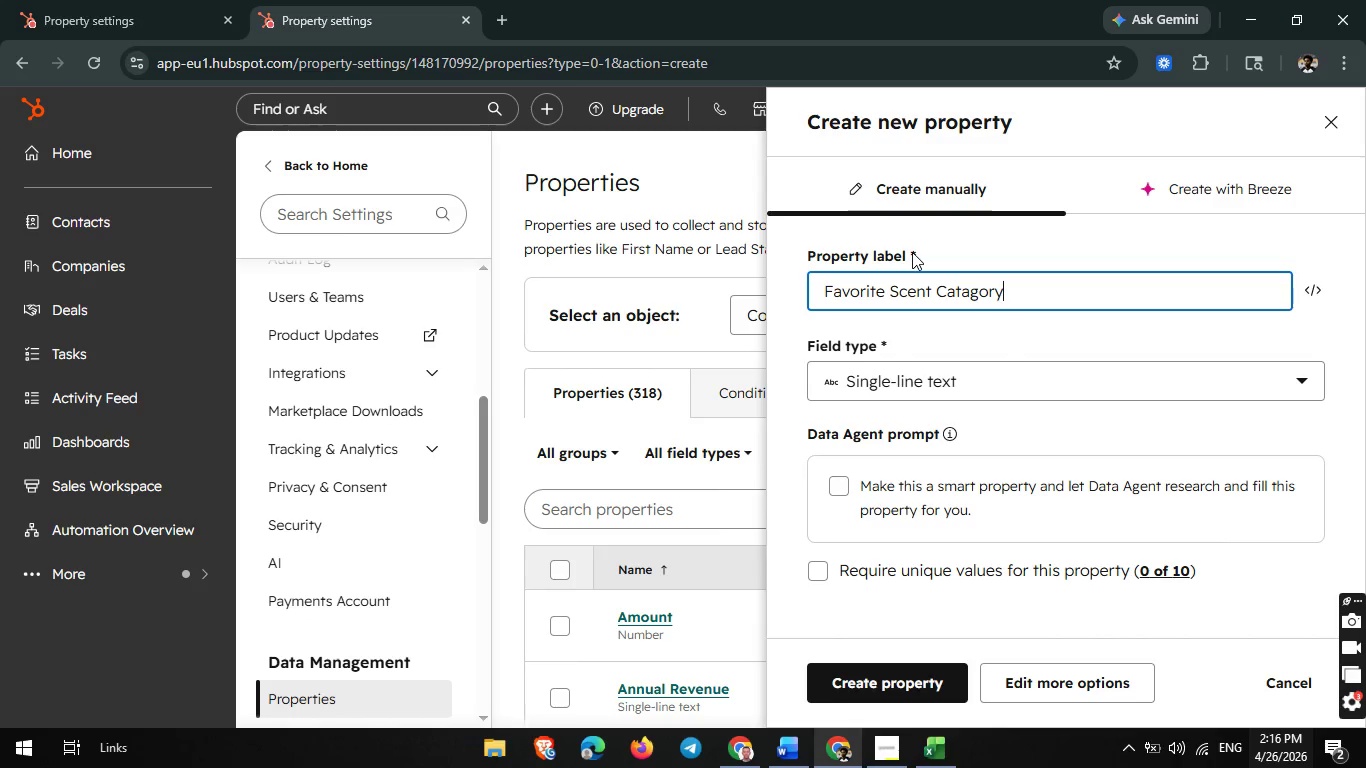 
left_click([946, 763])
 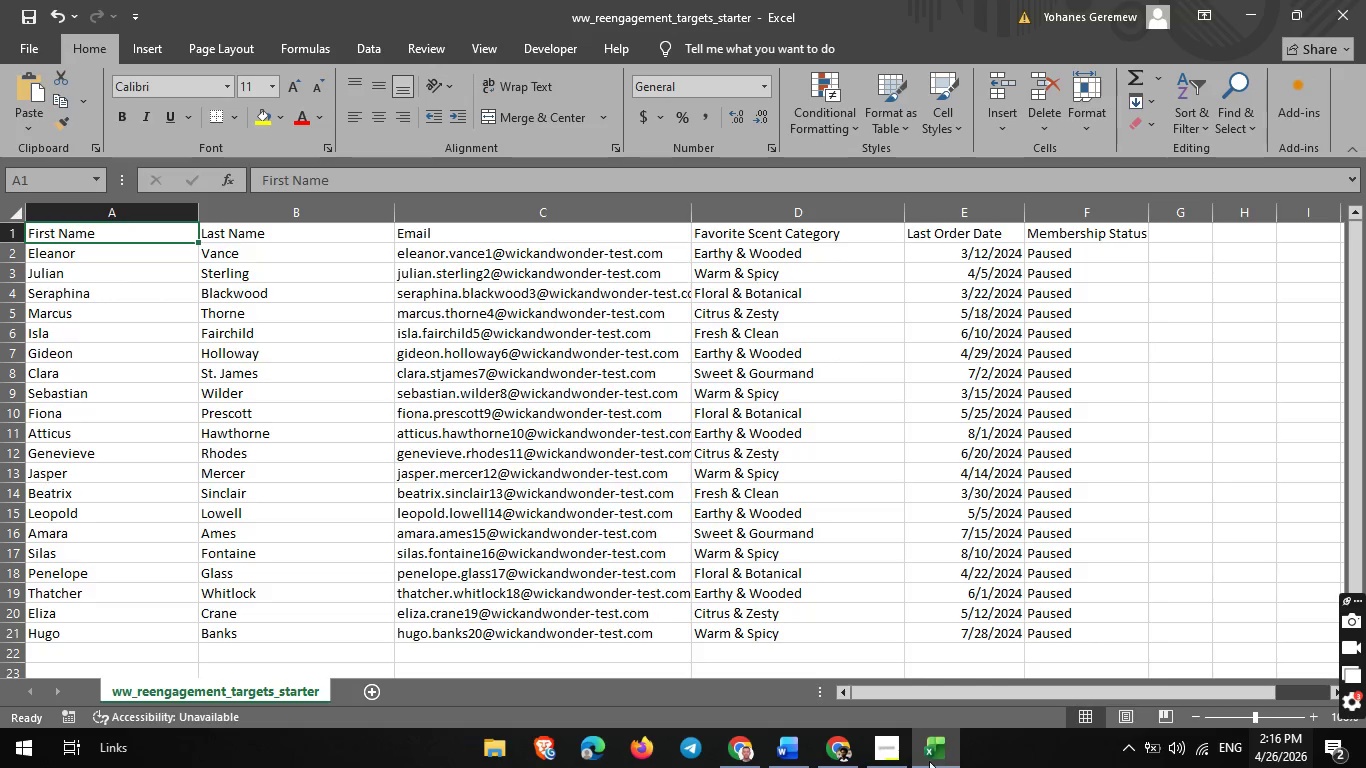 
left_click([841, 754])
 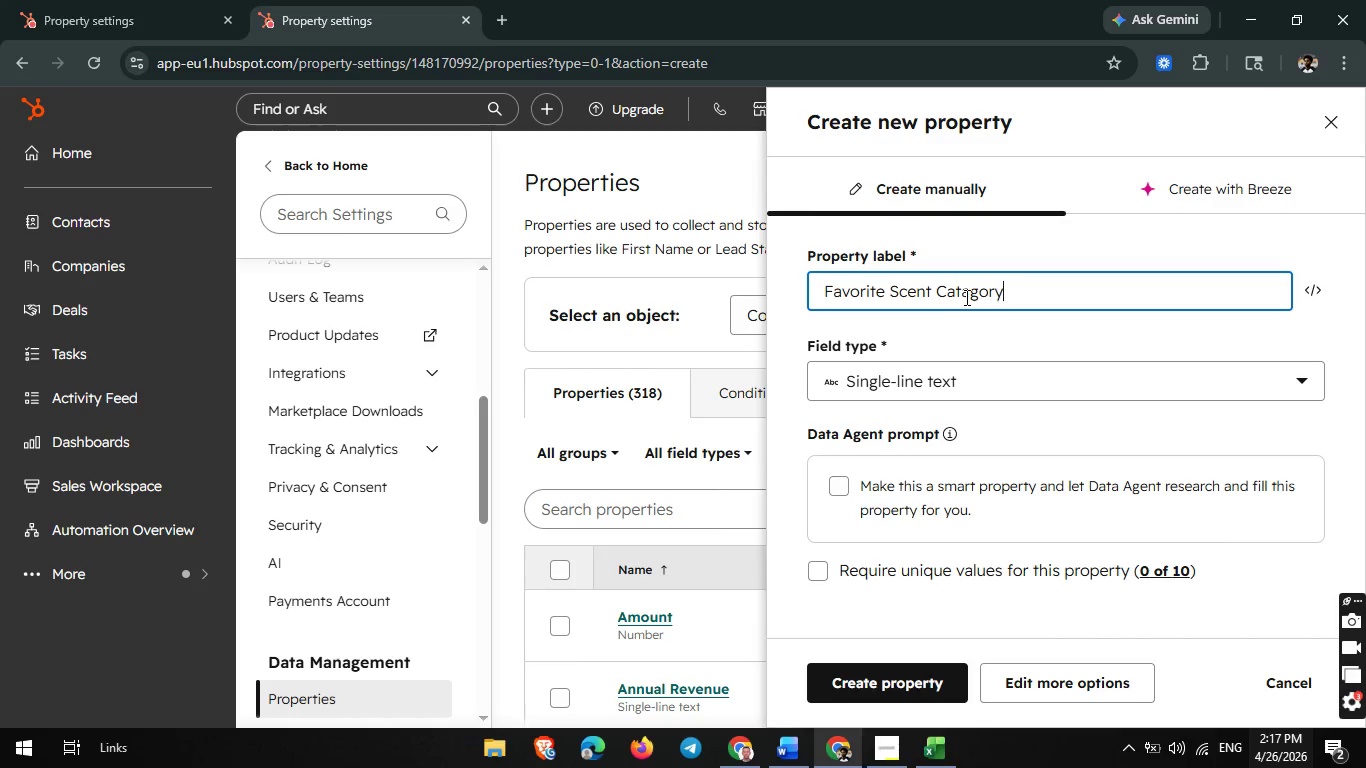 
left_click([967, 297])
 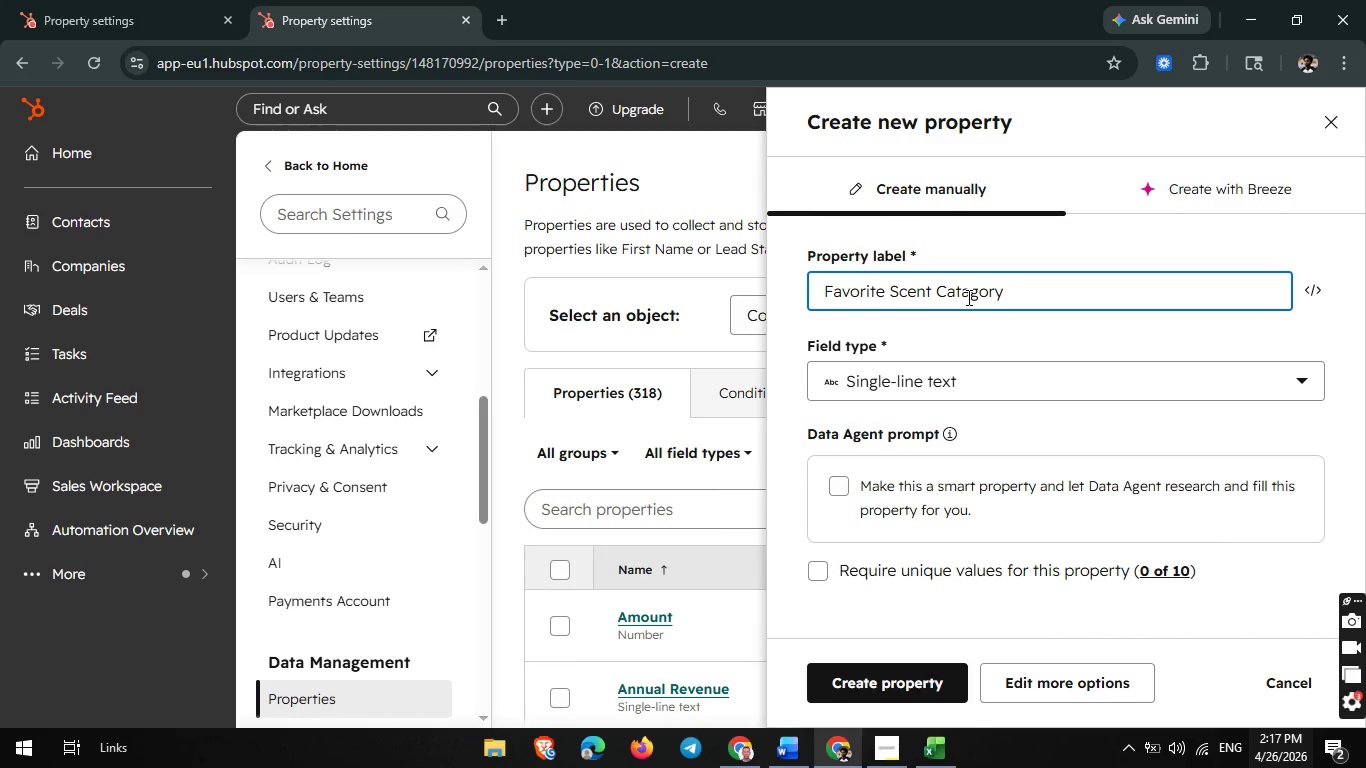 
key(Backspace)
 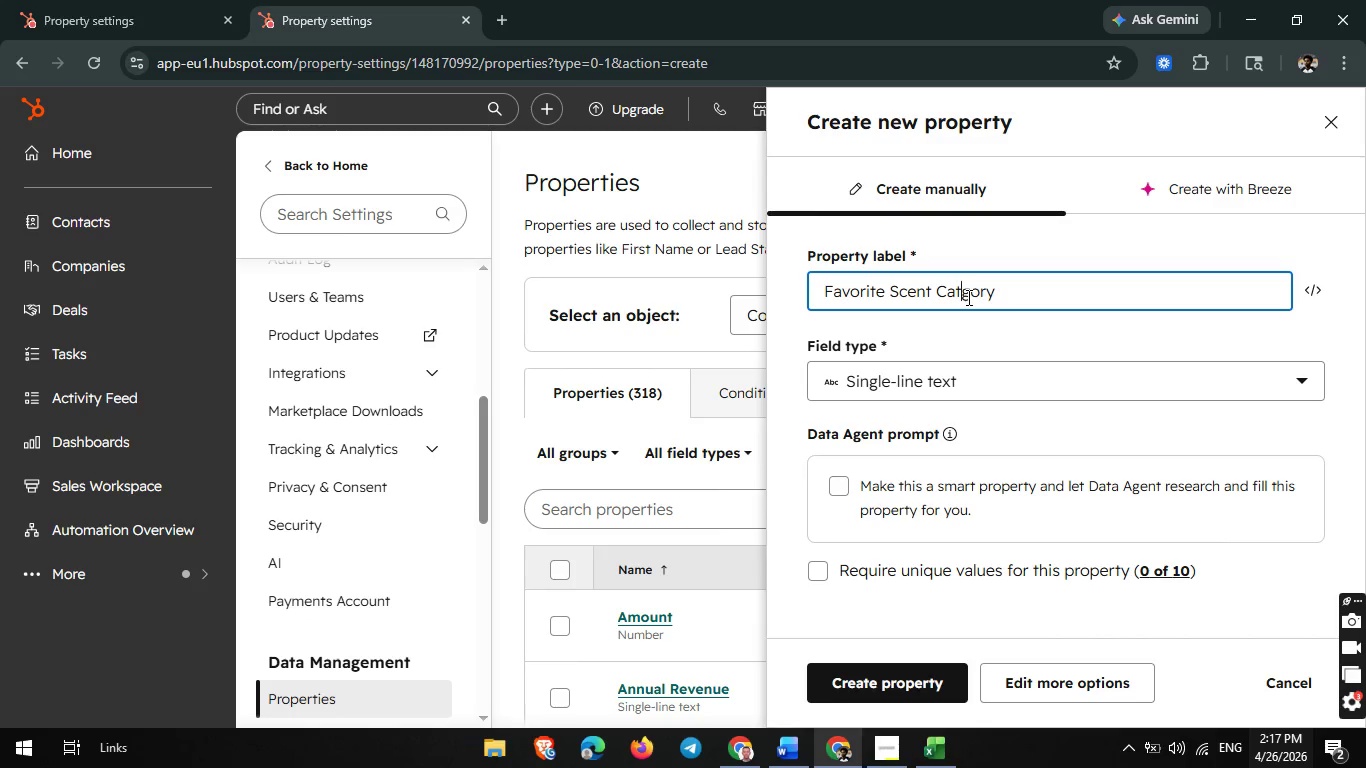 
key(E)
 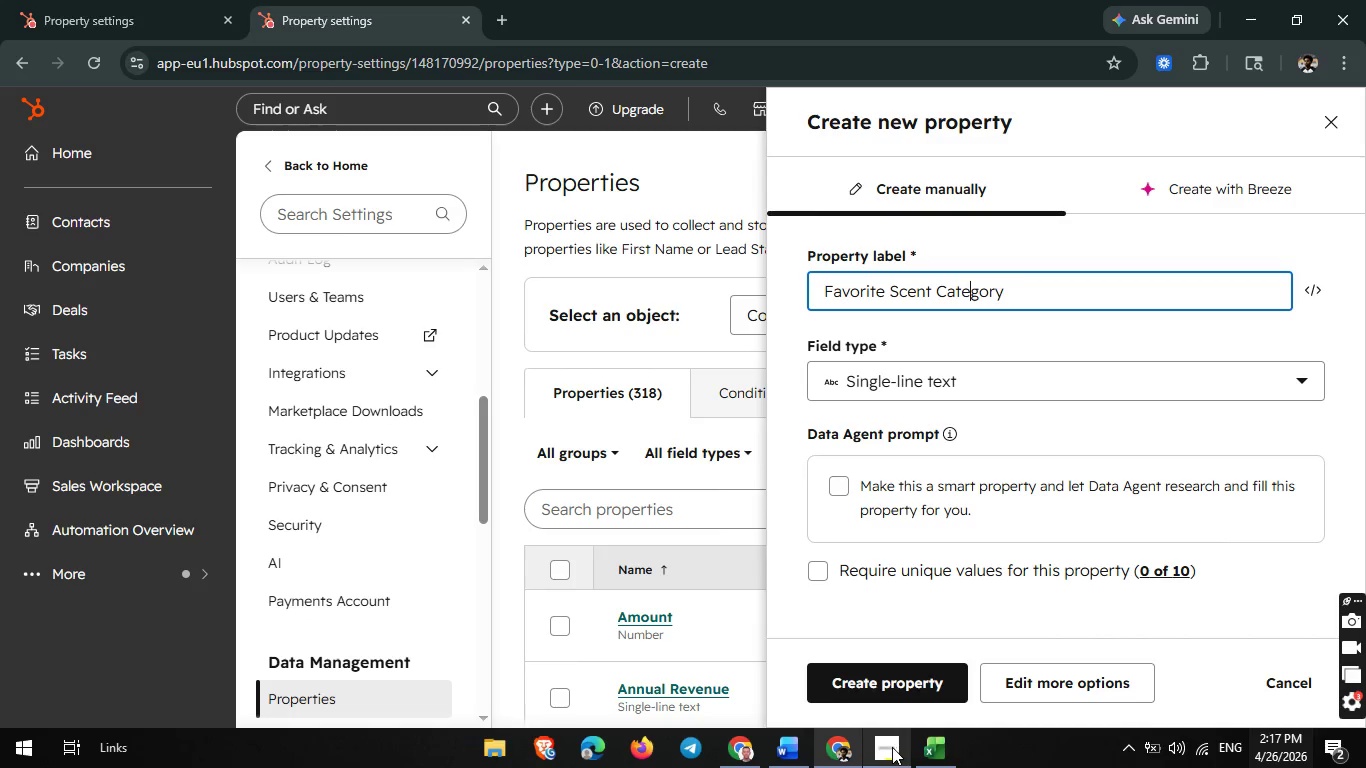 
left_click([926, 743])
 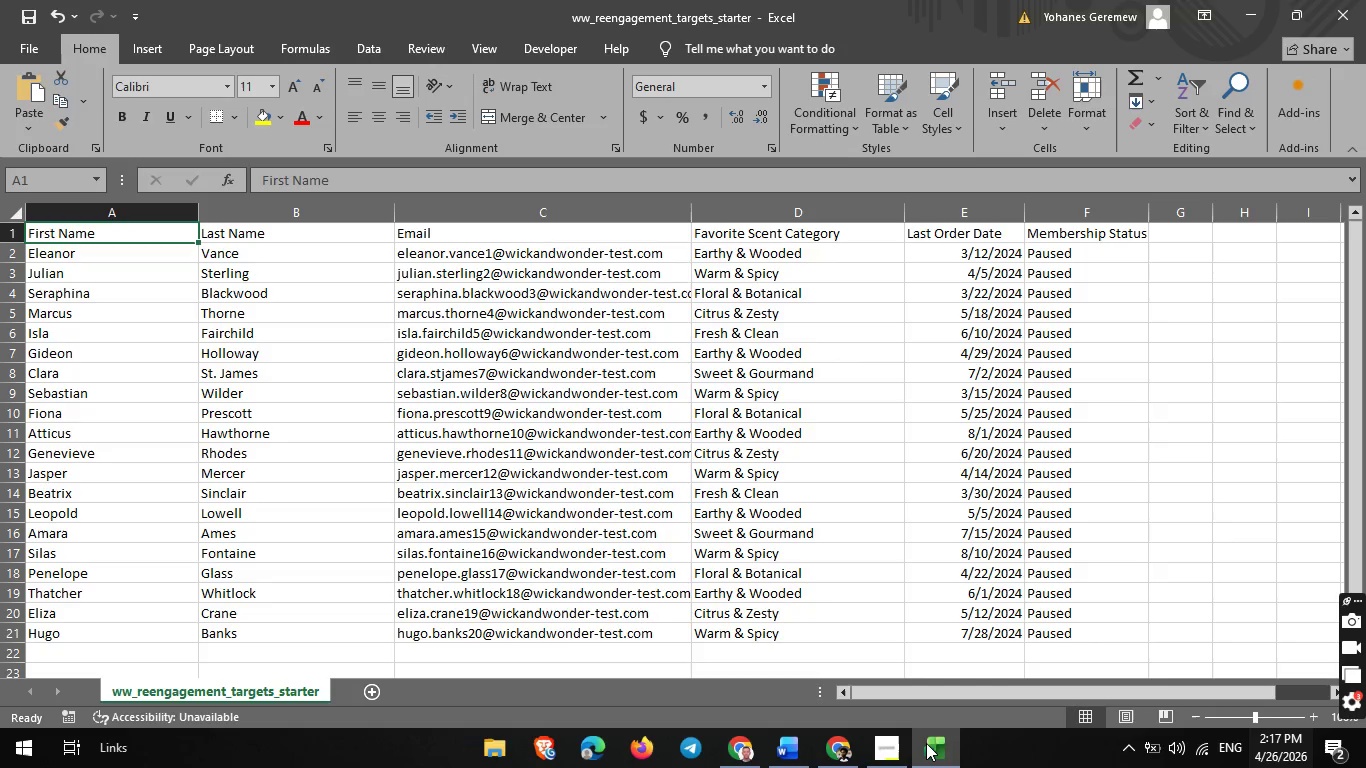 
wait(22.92)
 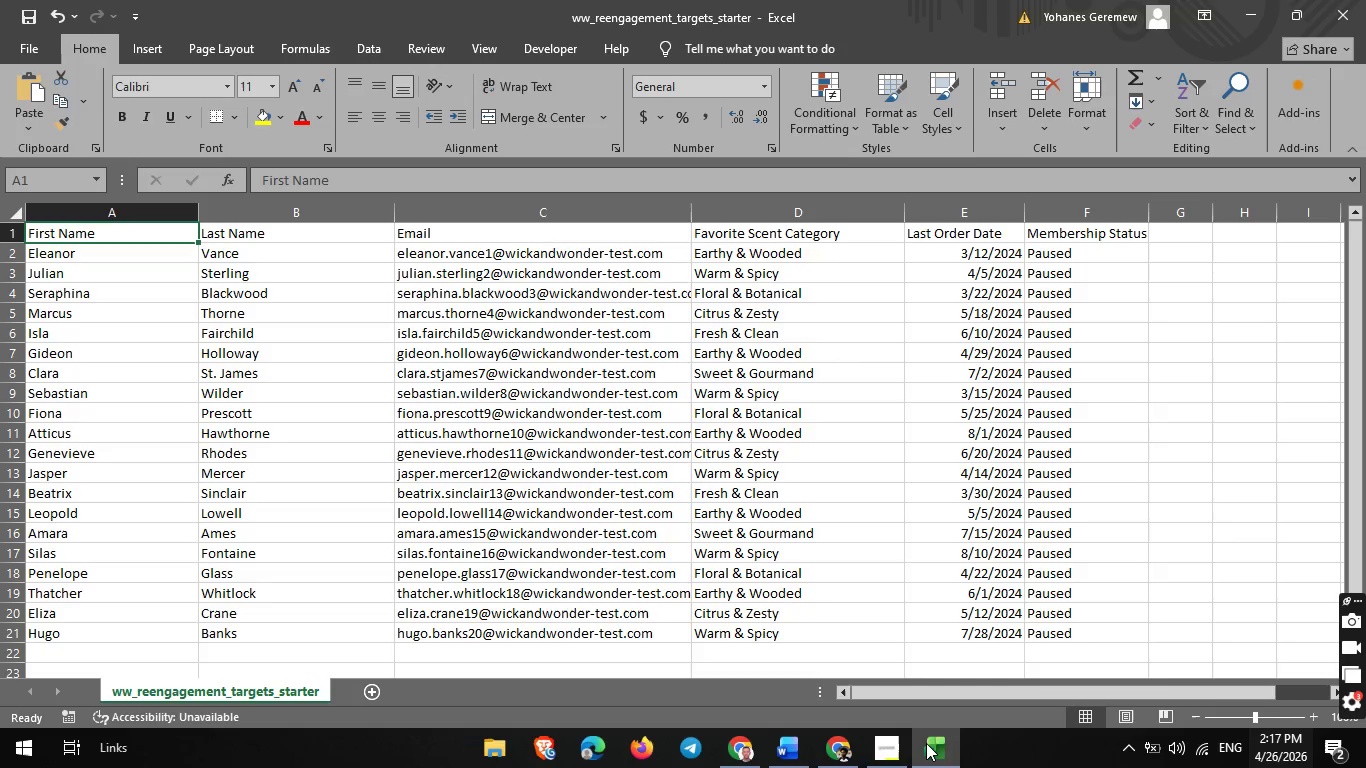 
left_click([842, 744])
 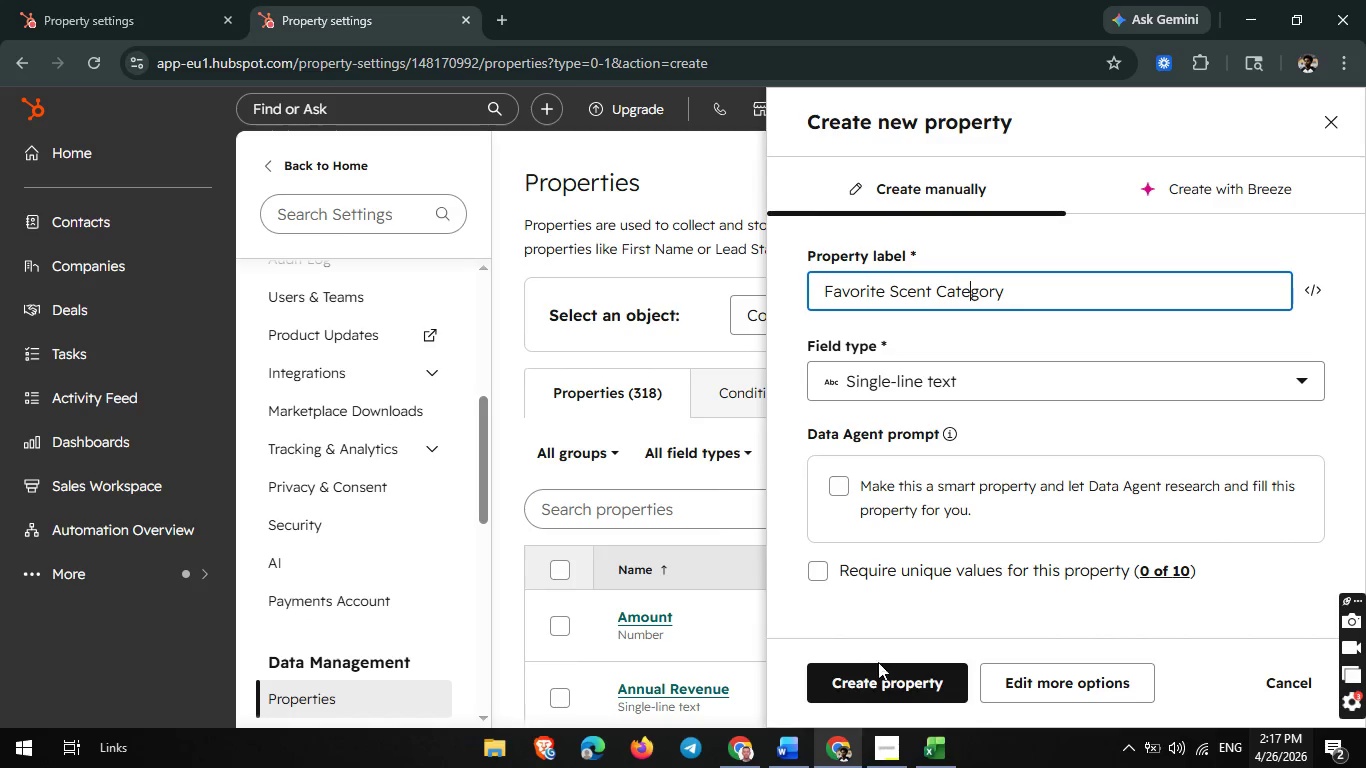 
left_click([869, 674])
 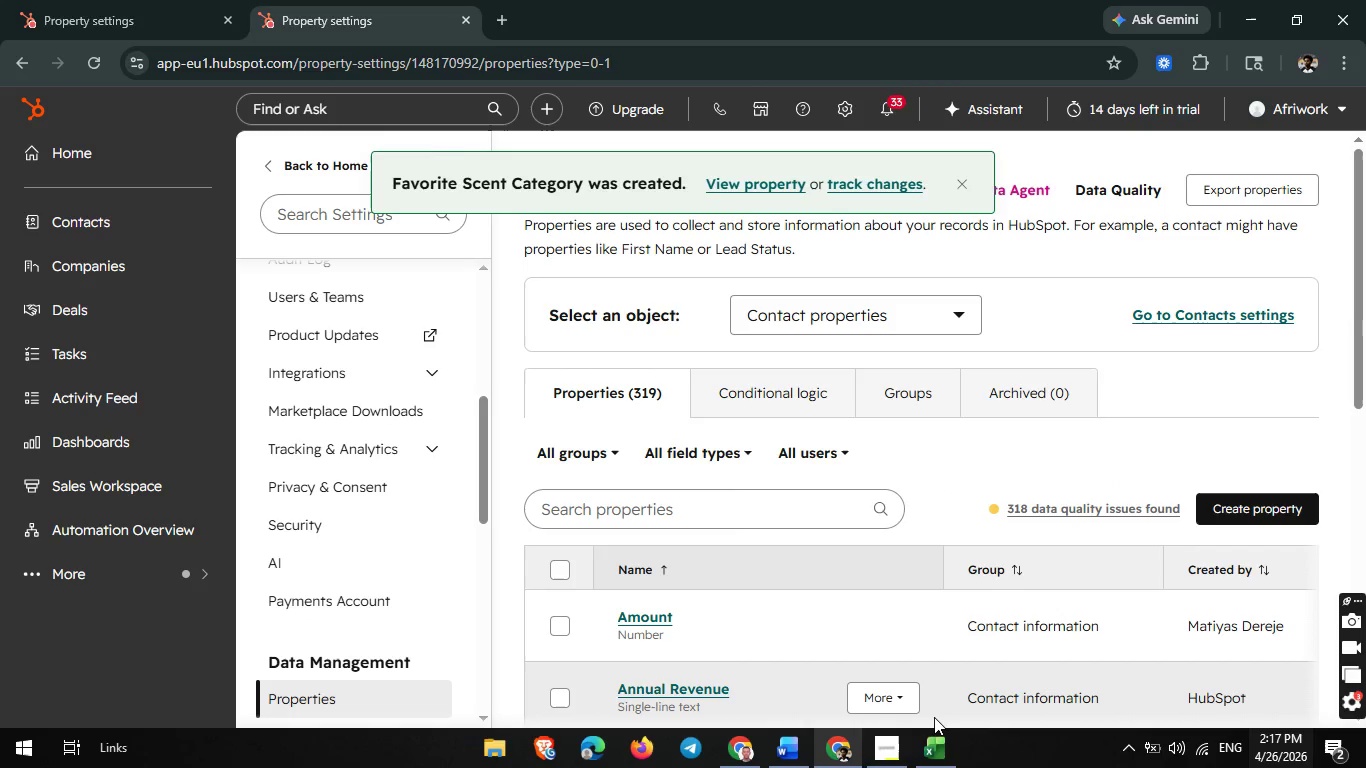 
left_click([926, 767])
 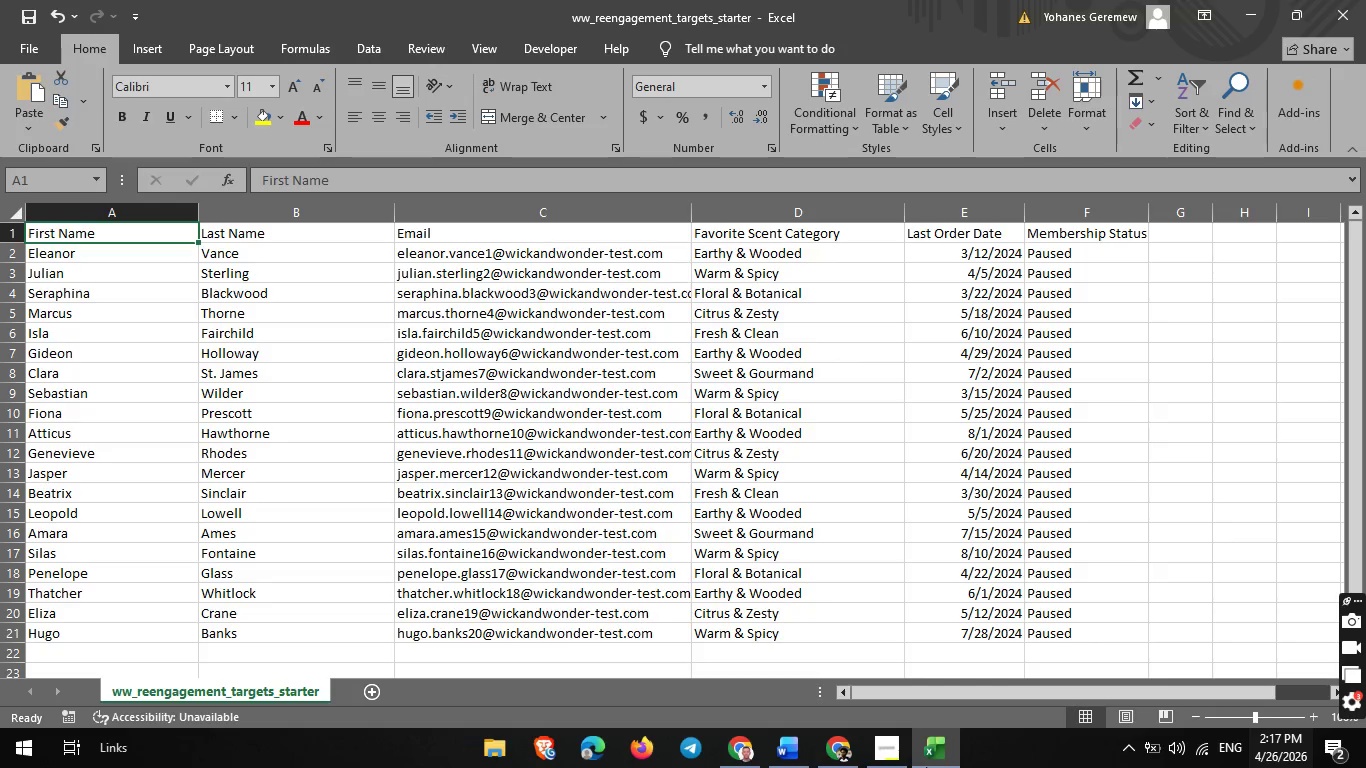 
wait(5.97)
 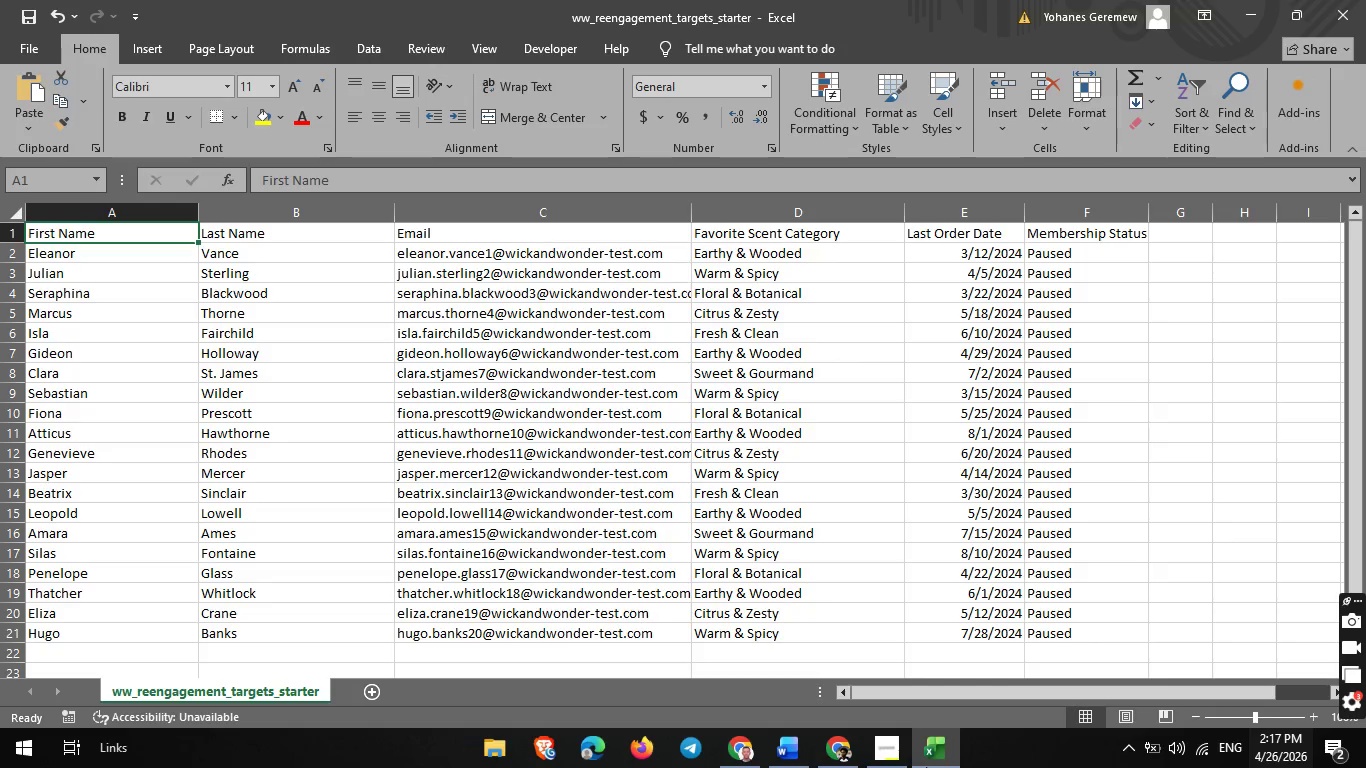 
left_click([844, 746])
 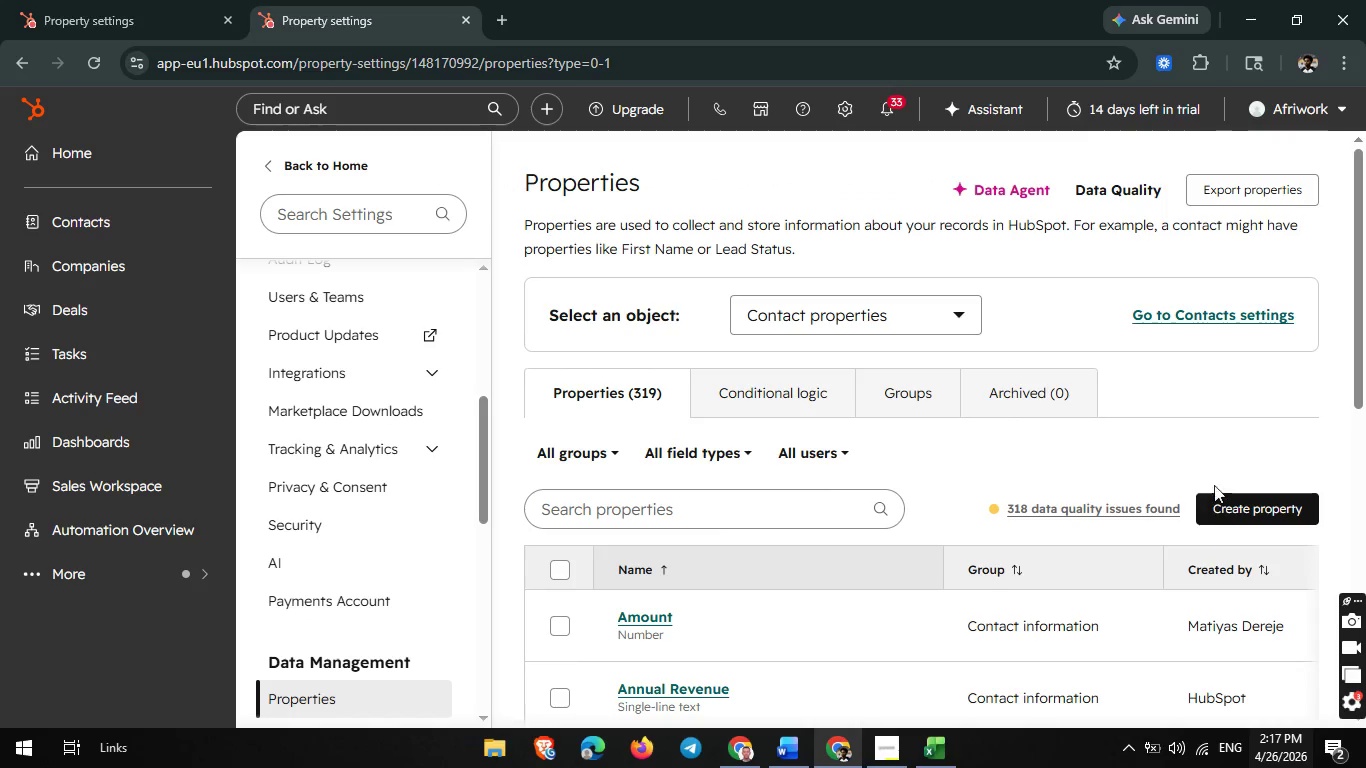 
left_click([1237, 505])
 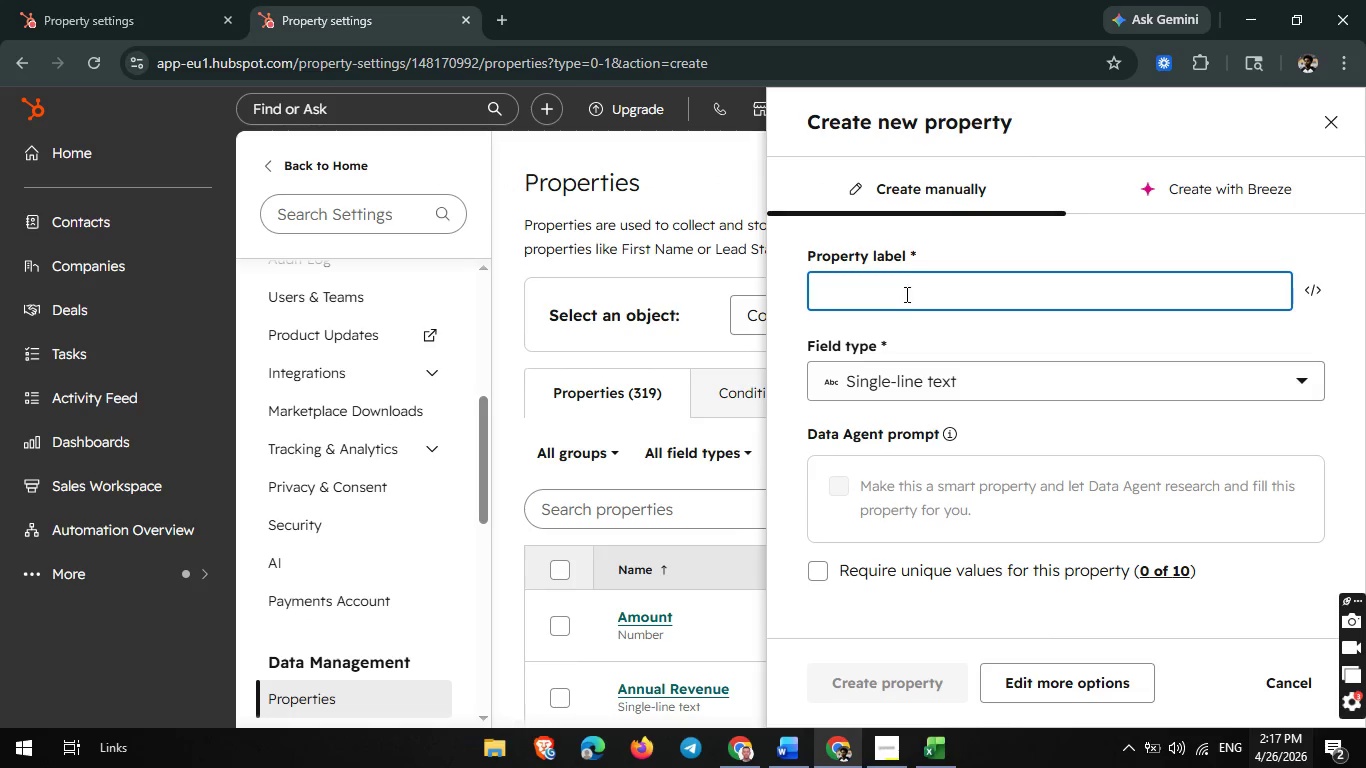 
left_click([893, 285])
 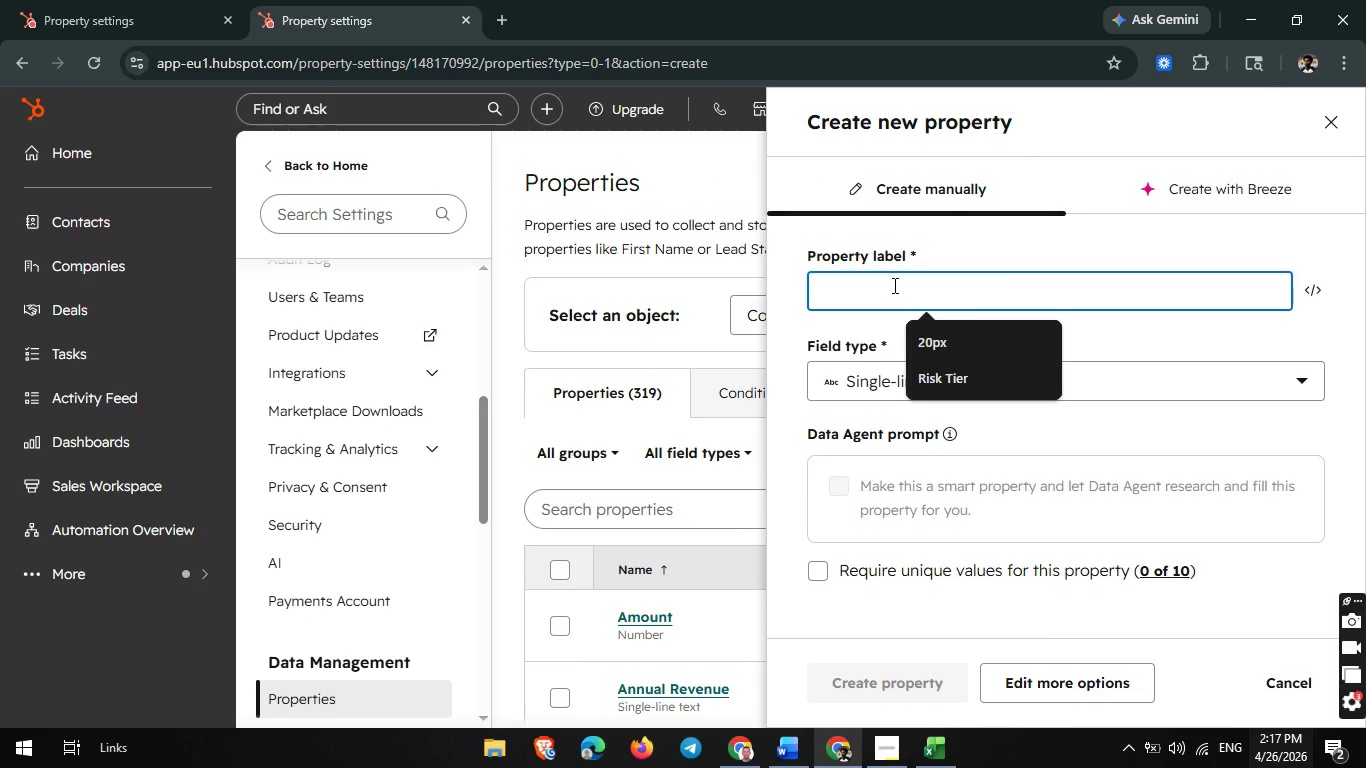 
type(Last orf)
key(Backspace)
type(der d)
key(Backspace)
key(Backspace)
key(Backspace)
key(Backspace)
key(Backspace)
key(Backspace)
key(Backspace)
type(Order Date)
 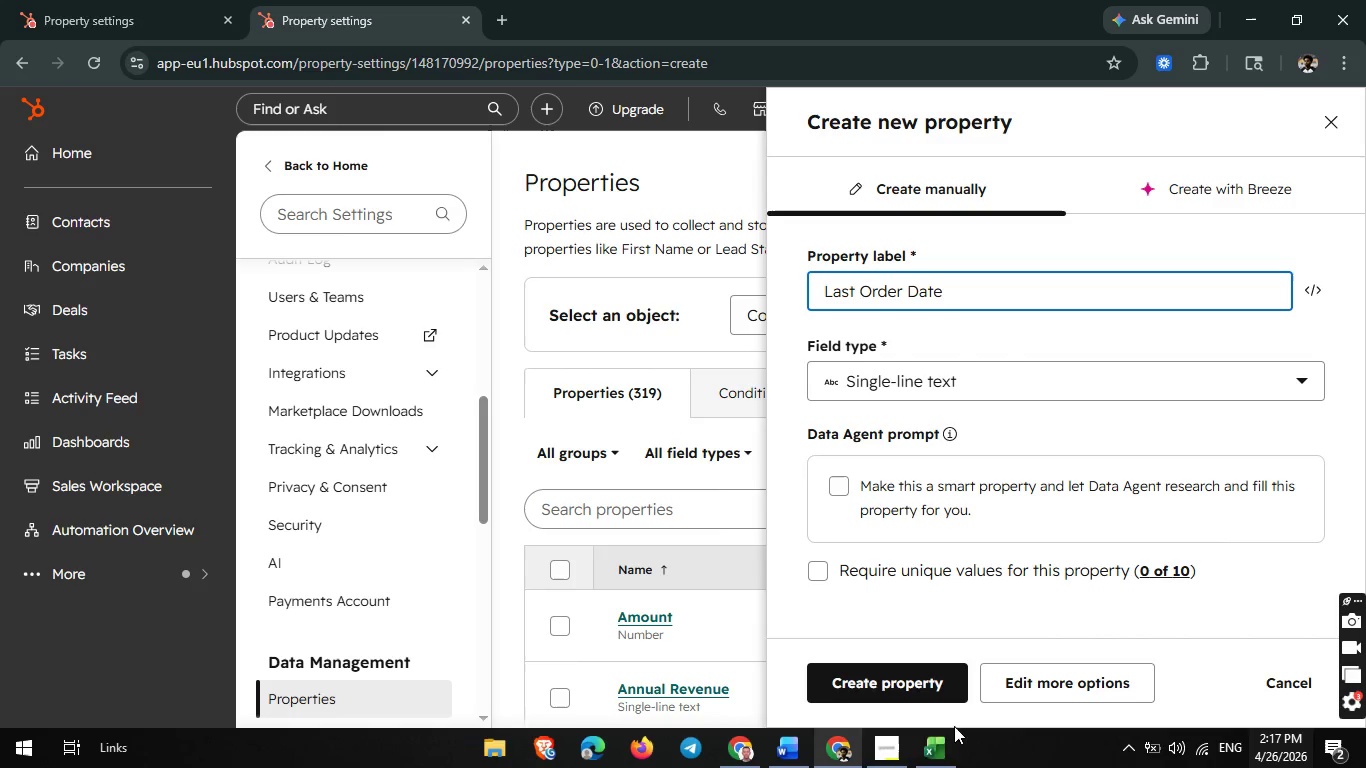 
left_click([942, 751])
 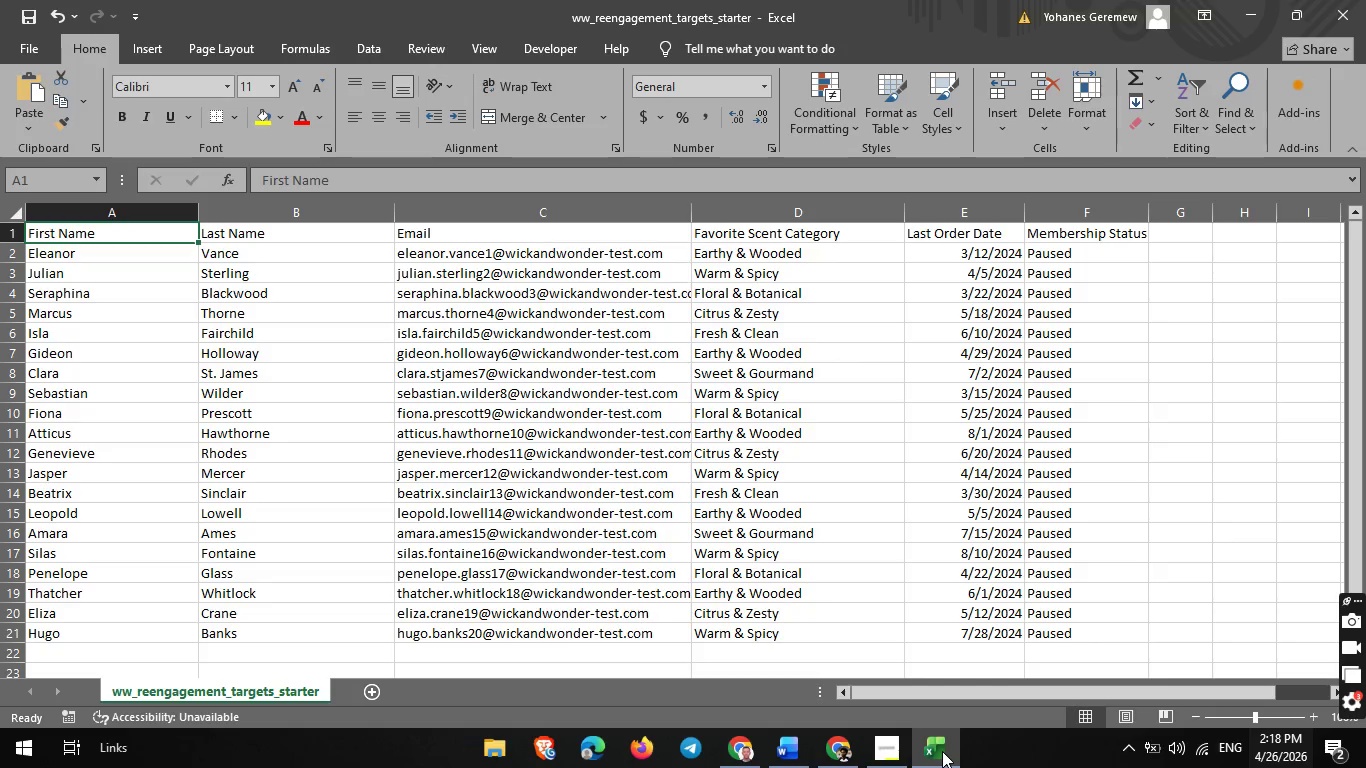 
wait(5.73)
 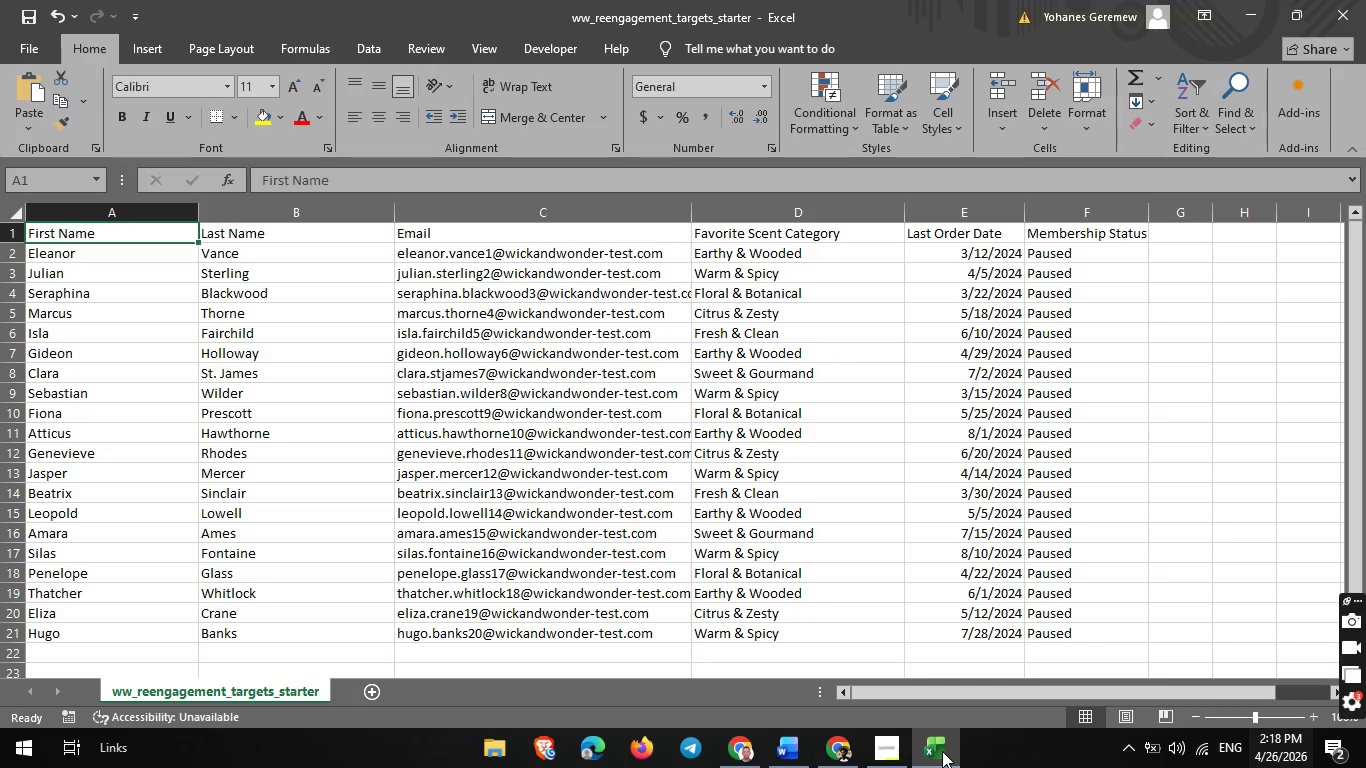 
left_click([845, 736])
 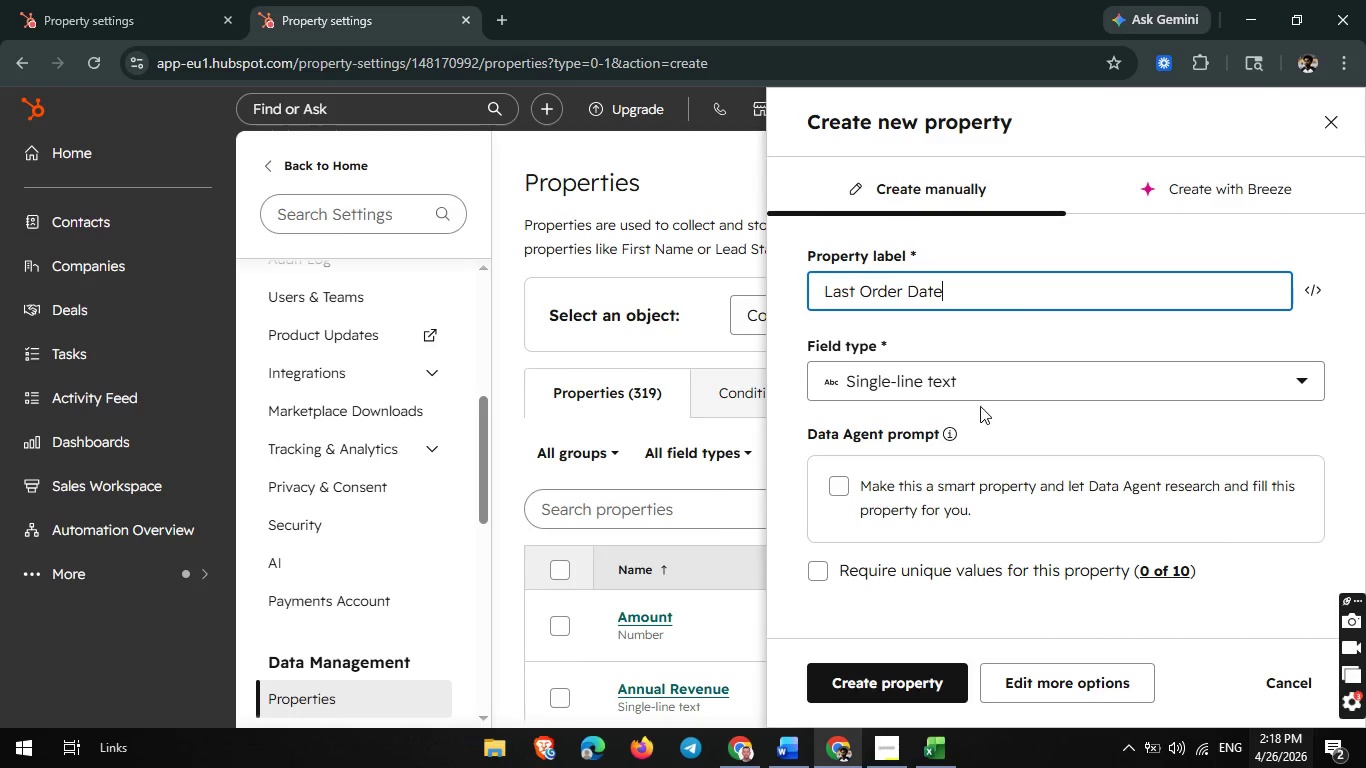 
left_click([1005, 369])
 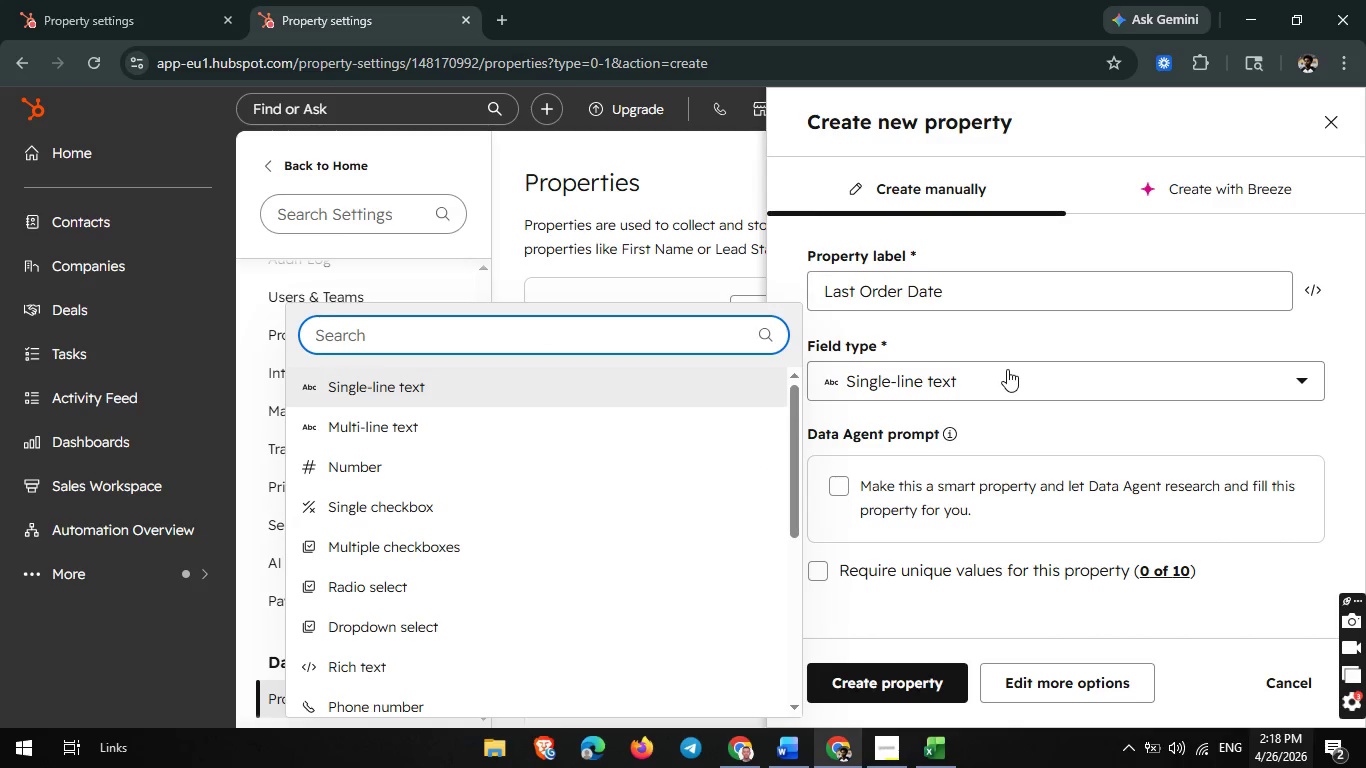 
key(D)
 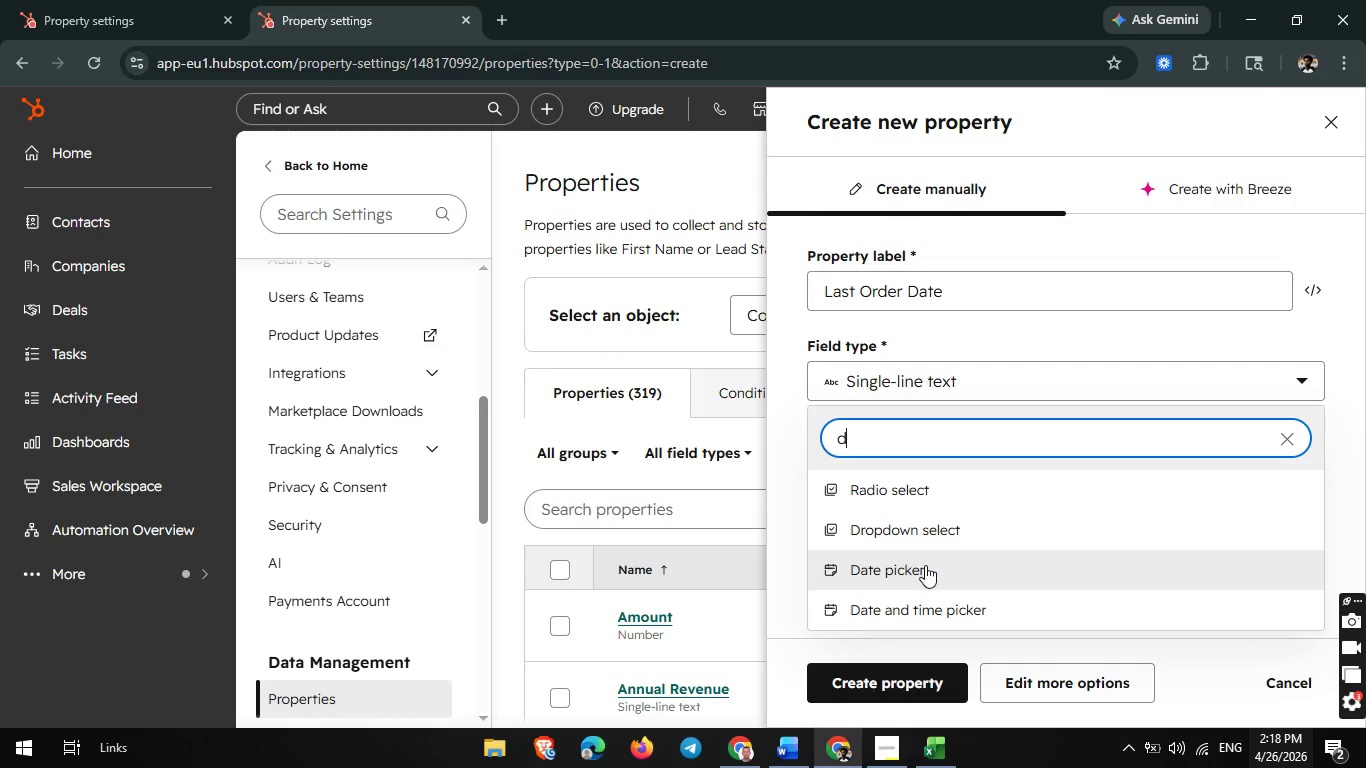 
left_click([919, 569])
 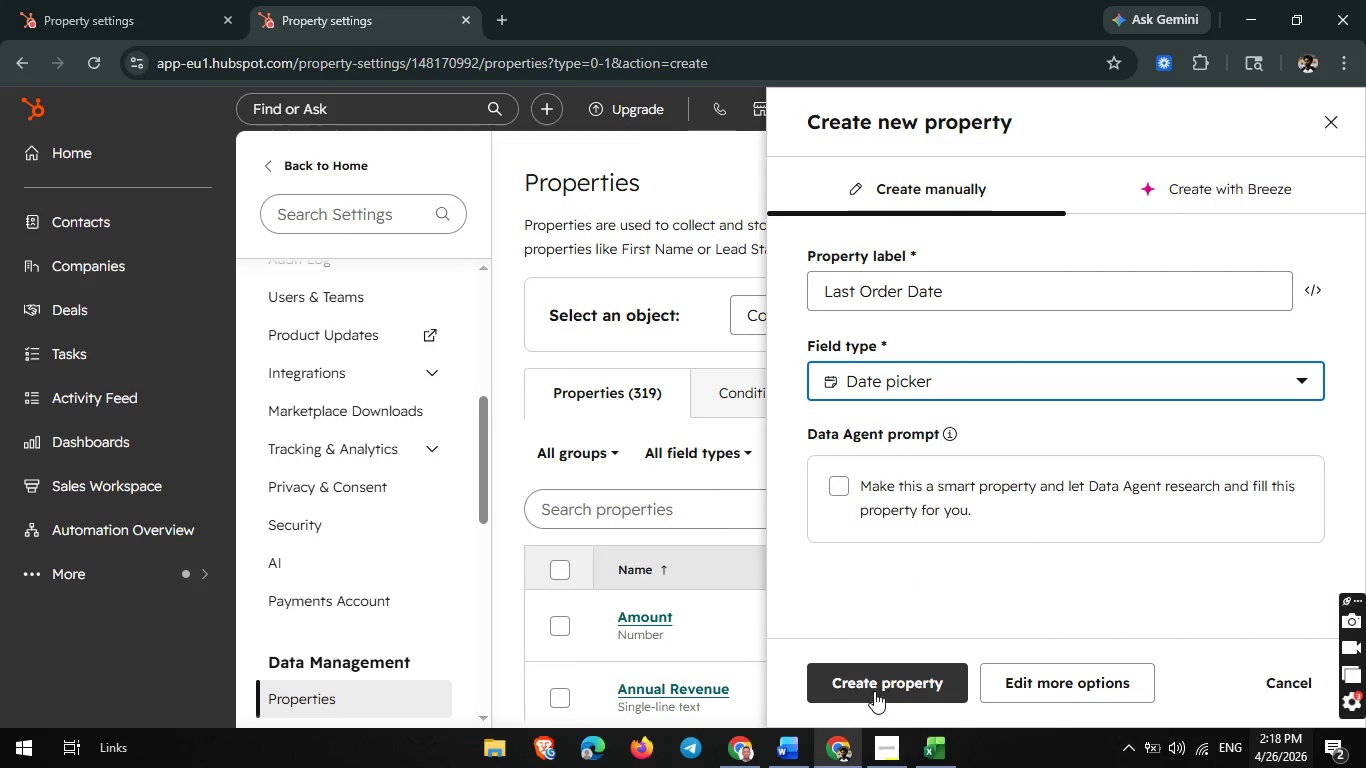 
left_click([883, 683])
 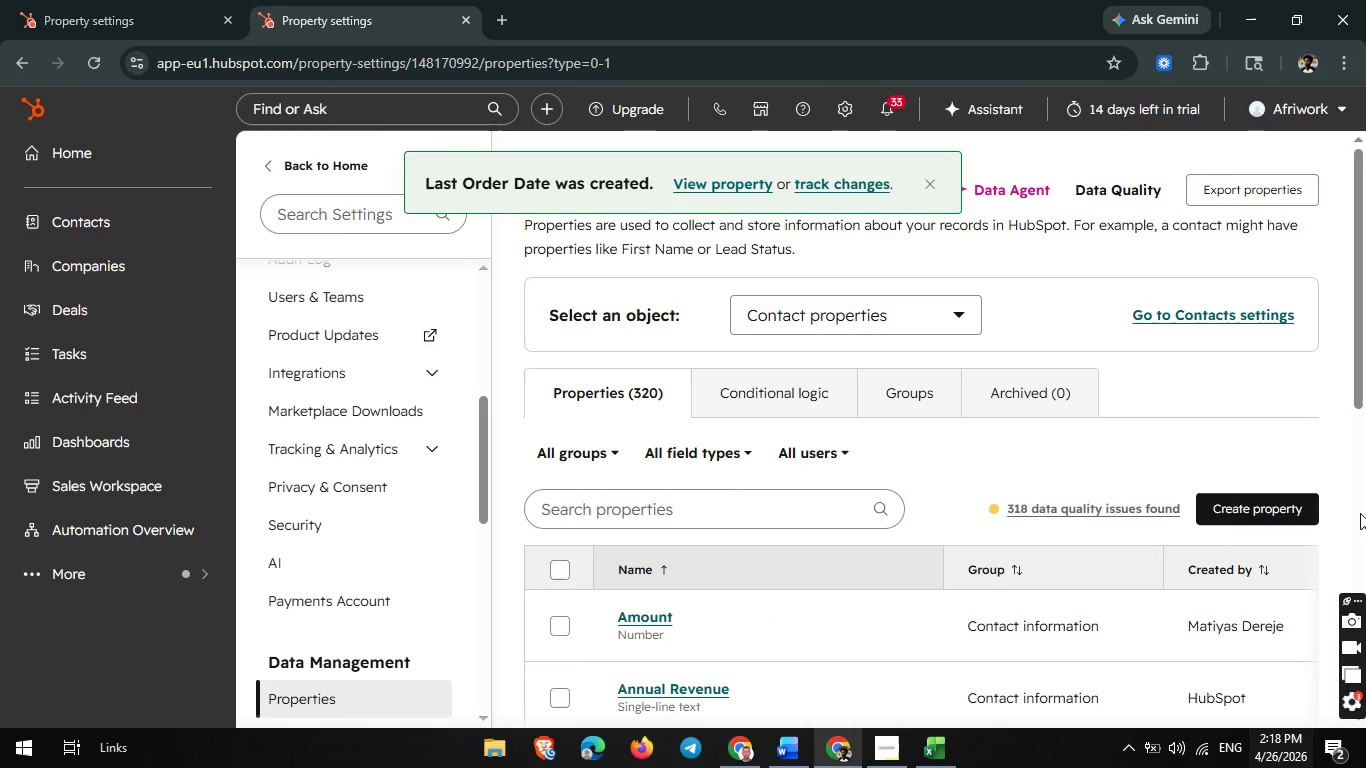 
left_click([1287, 510])
 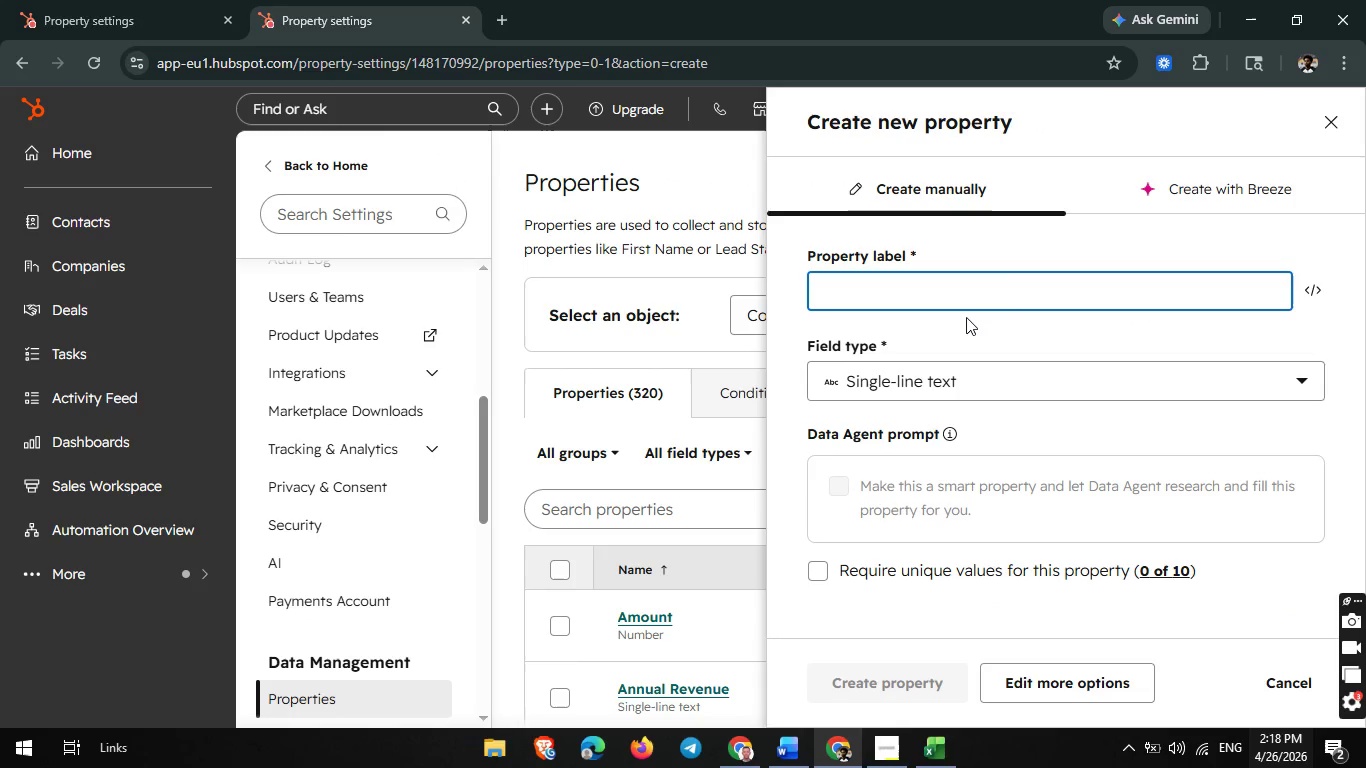 
left_click([965, 308])
 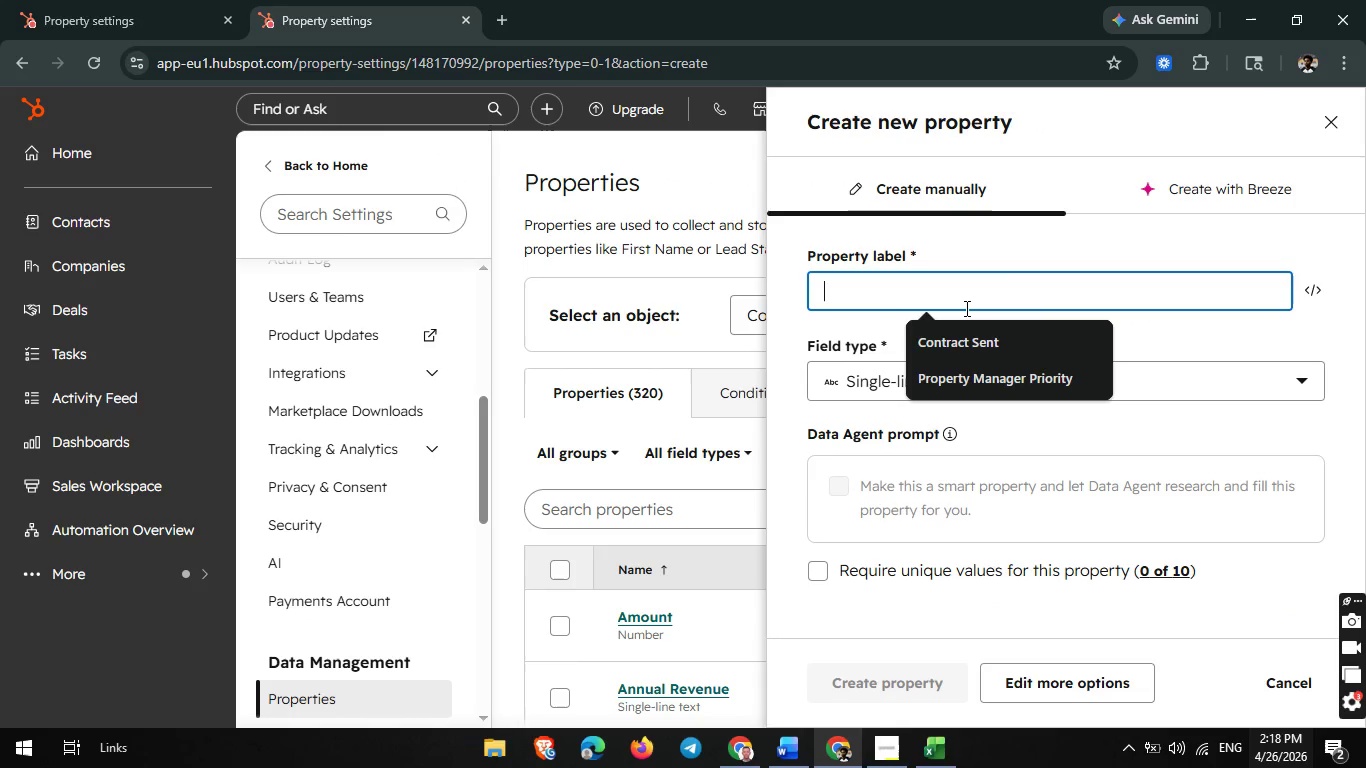 
type(ma)
key(Backspace)
type(em)
key(Backspace)
key(Backspace)
key(Backspace)
type(Membershop a)
key(Backspace)
key(Backspace)
key(Backspace)
key(Backspace)
type(ip Status)
 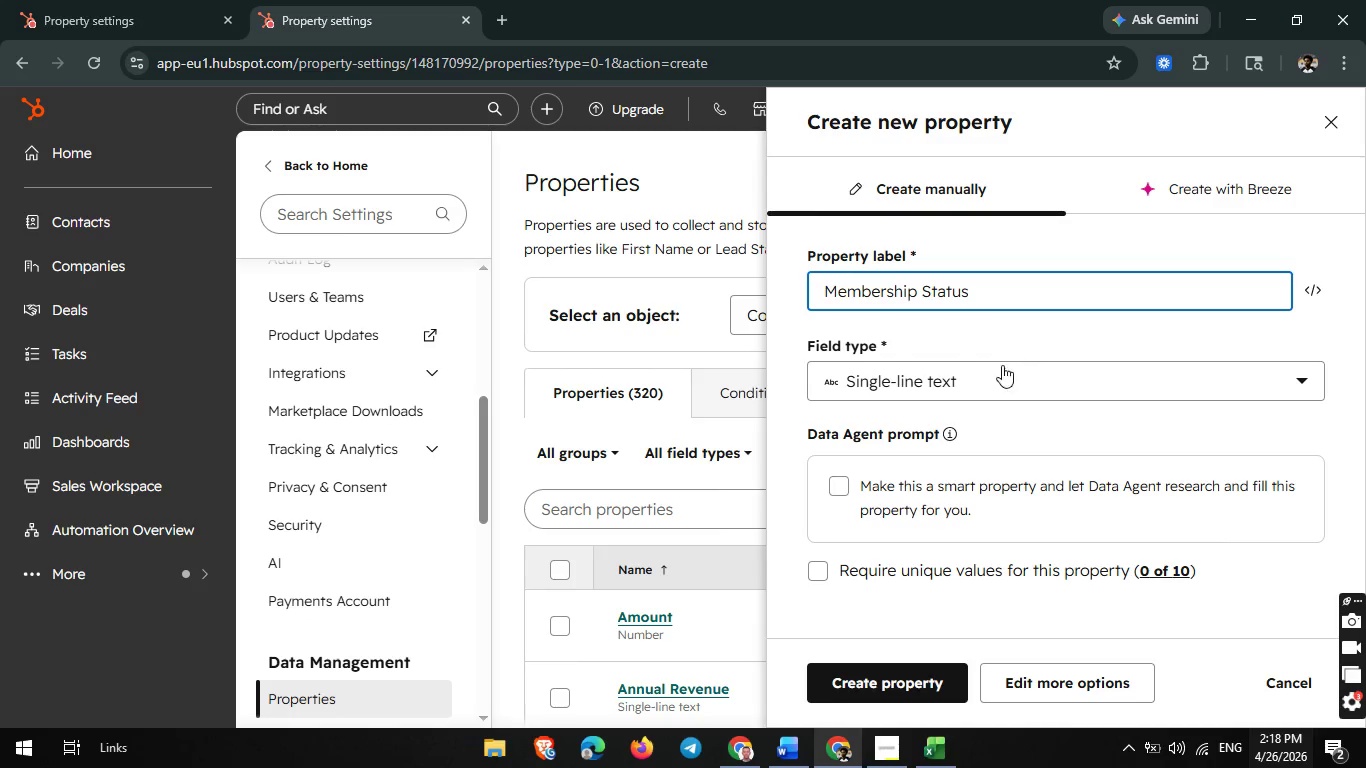 
left_click([990, 377])
 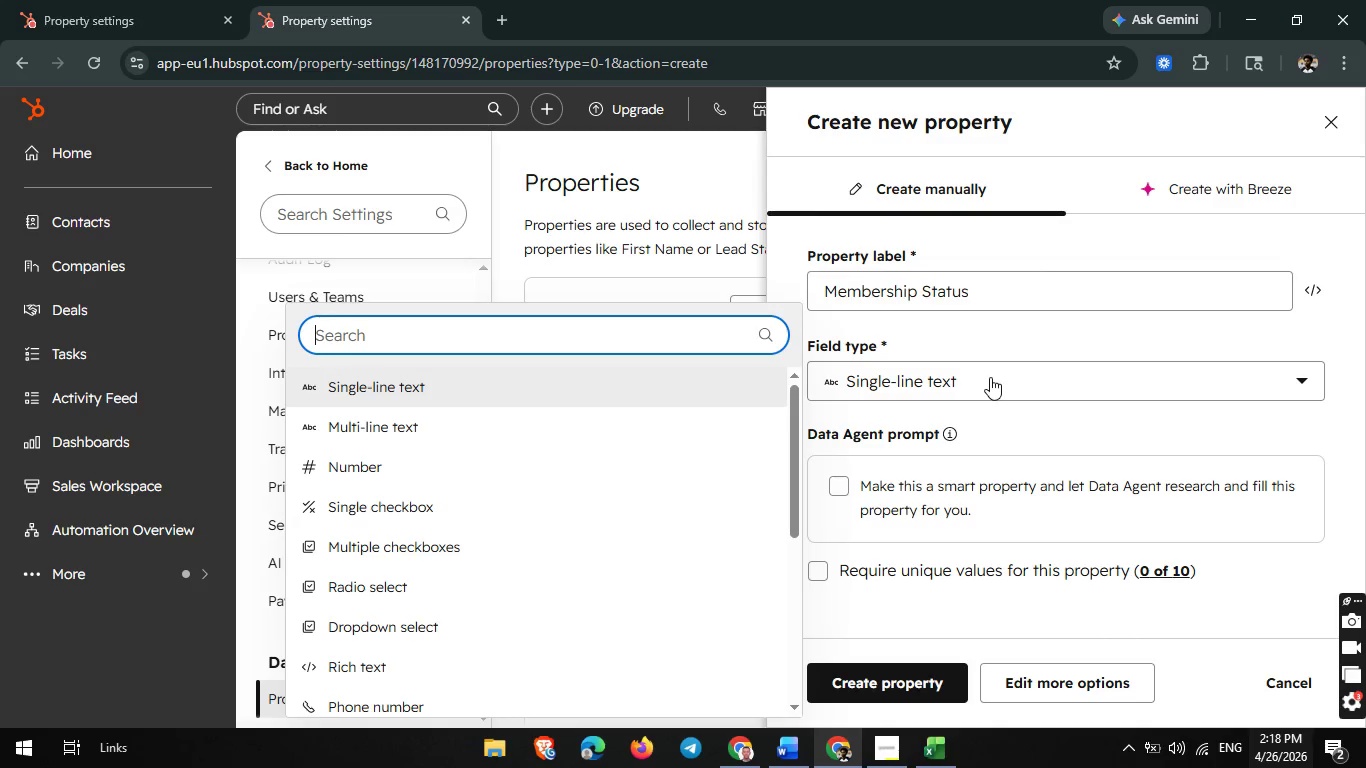 
scroll: coordinate [590, 486], scroll_direction: none, amount: 0.0
 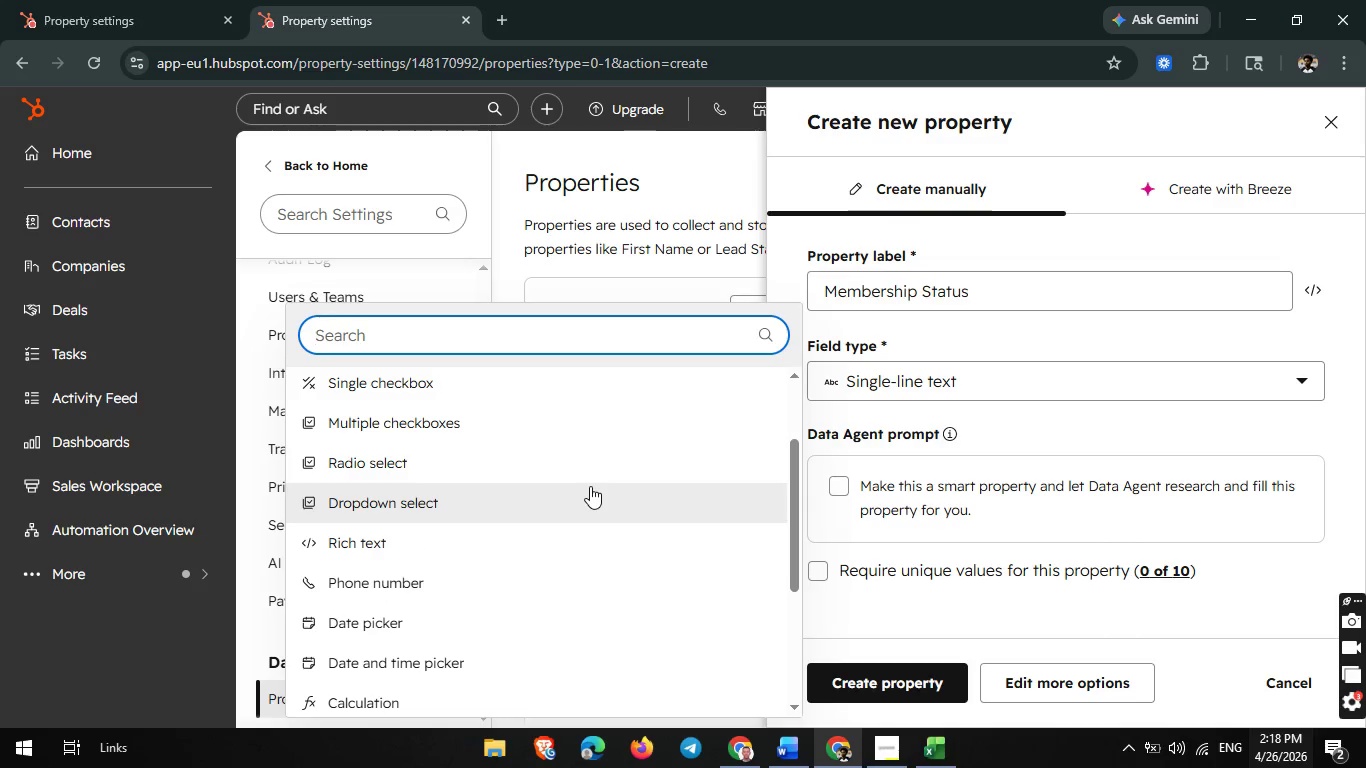 
key(D)
 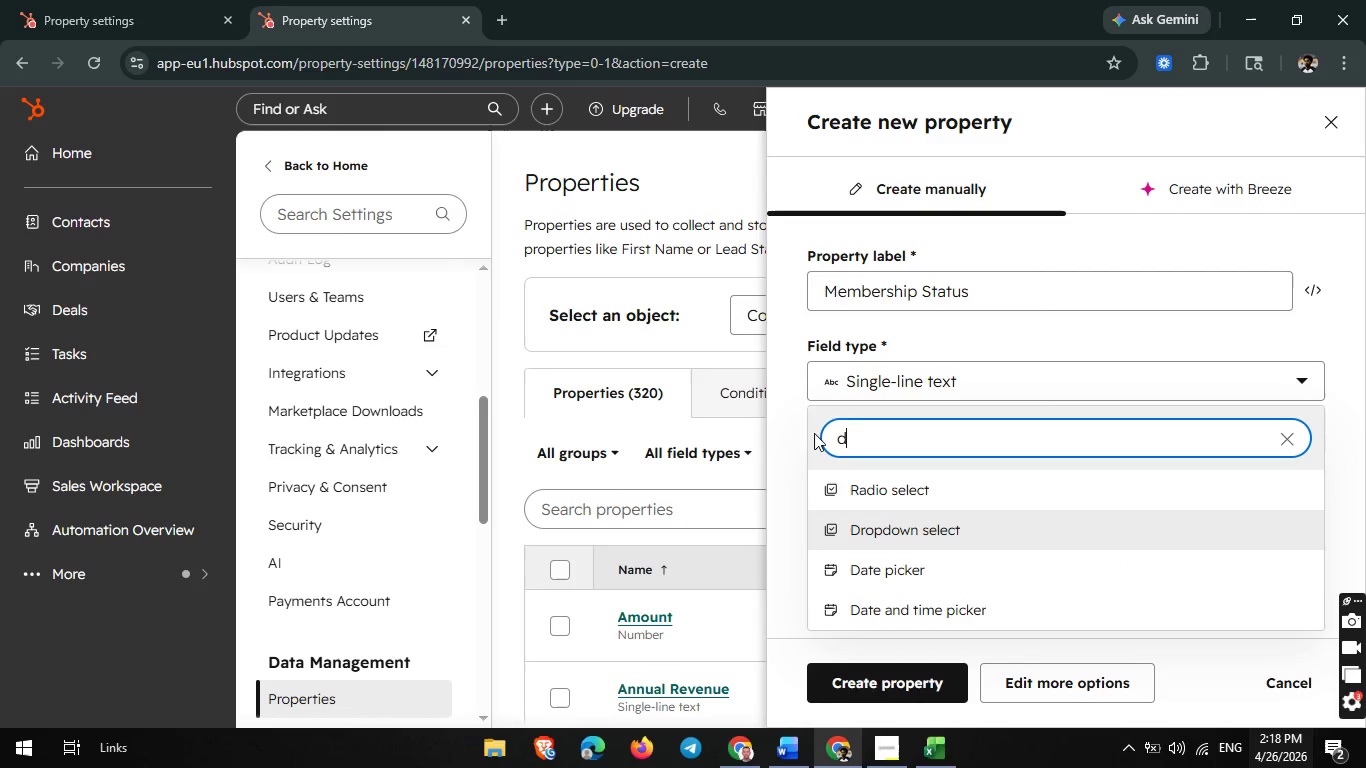 
key(Backspace)
 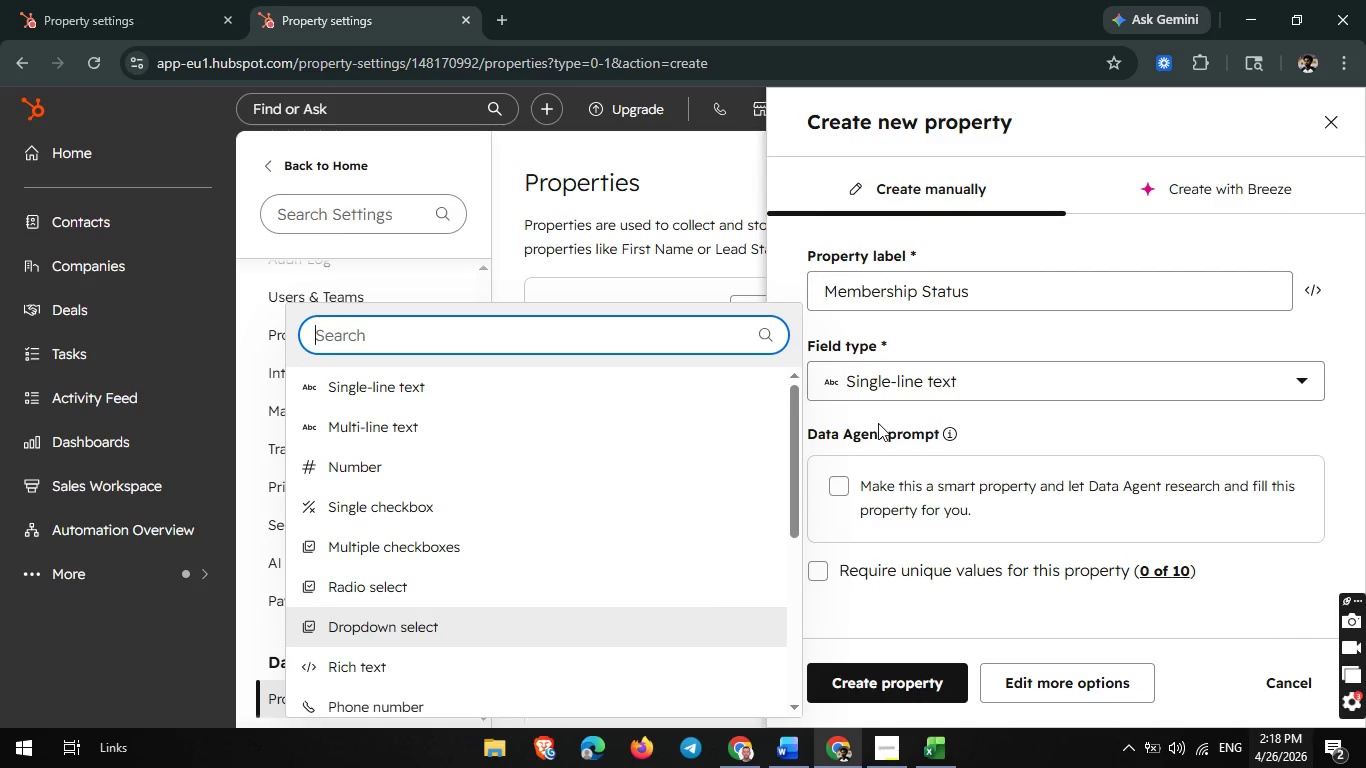 
scroll: coordinate [598, 523], scroll_direction: none, amount: 0.0
 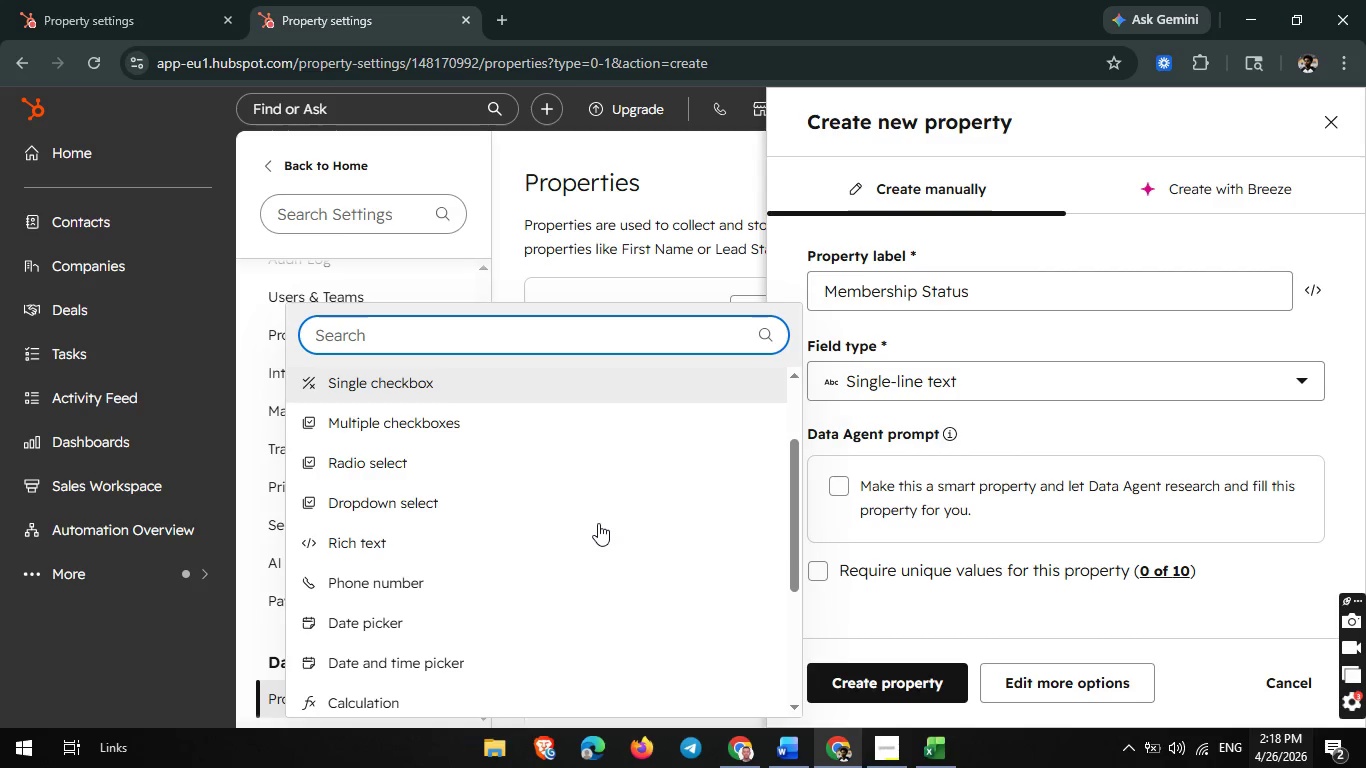 
scroll: coordinate [598, 523], scroll_direction: down, amount: 1.0
 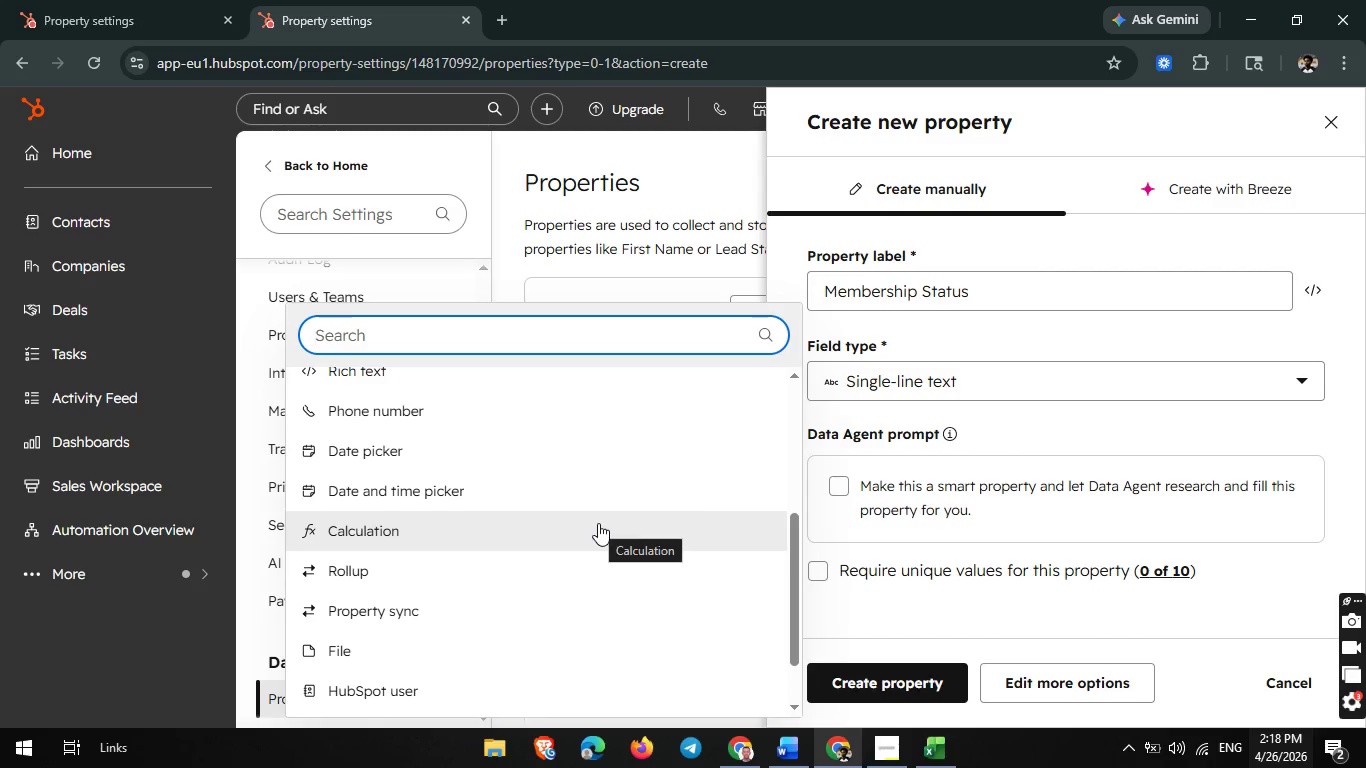 
scroll: coordinate [598, 523], scroll_direction: none, amount: 0.0
 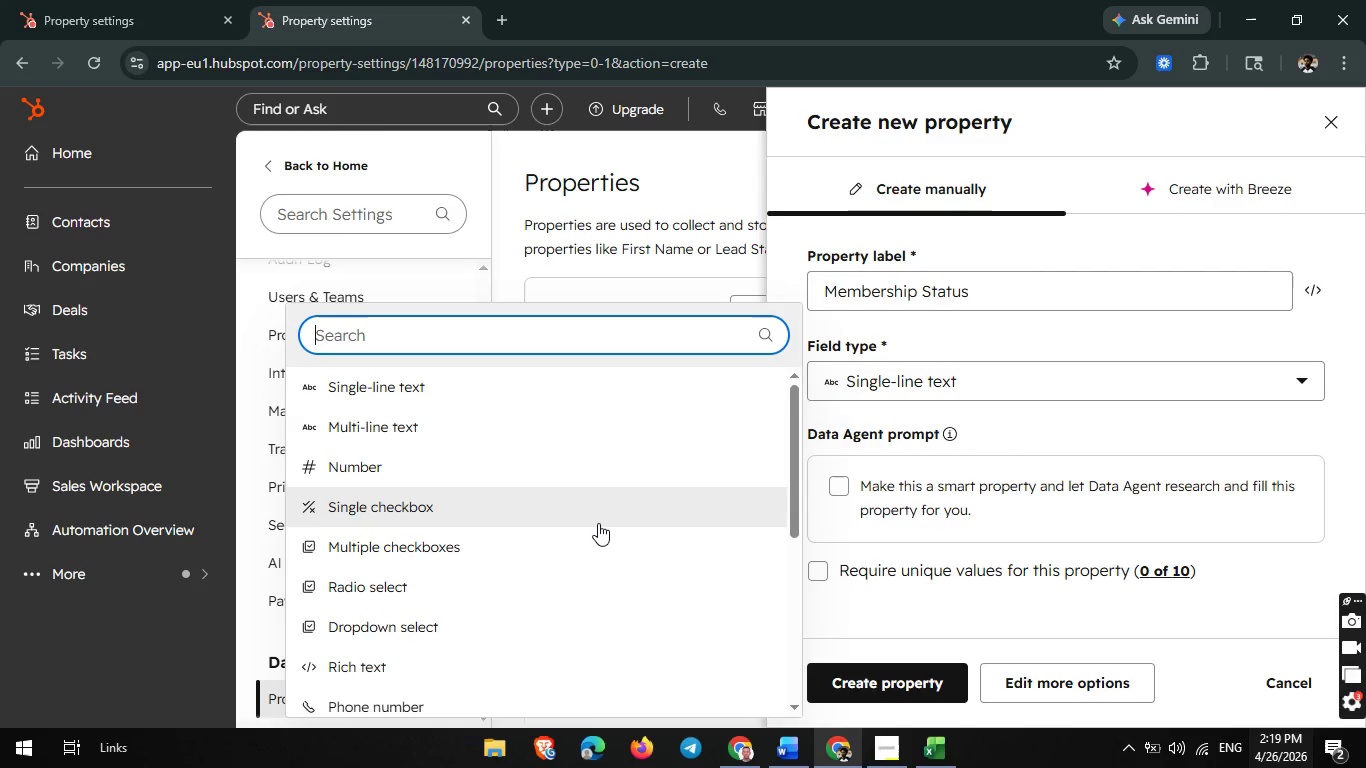 
scroll: coordinate [598, 523], scroll_direction: up, amount: 1.0
 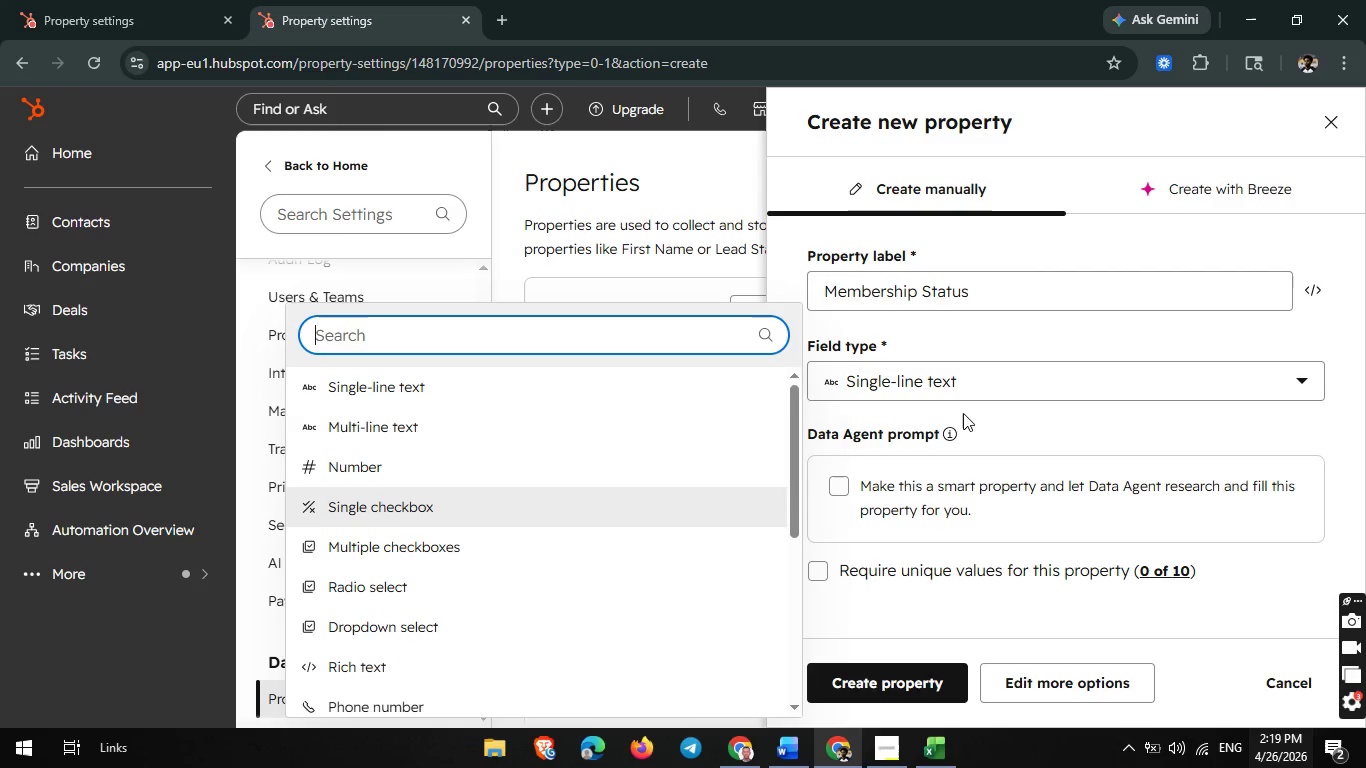 
key(D)
 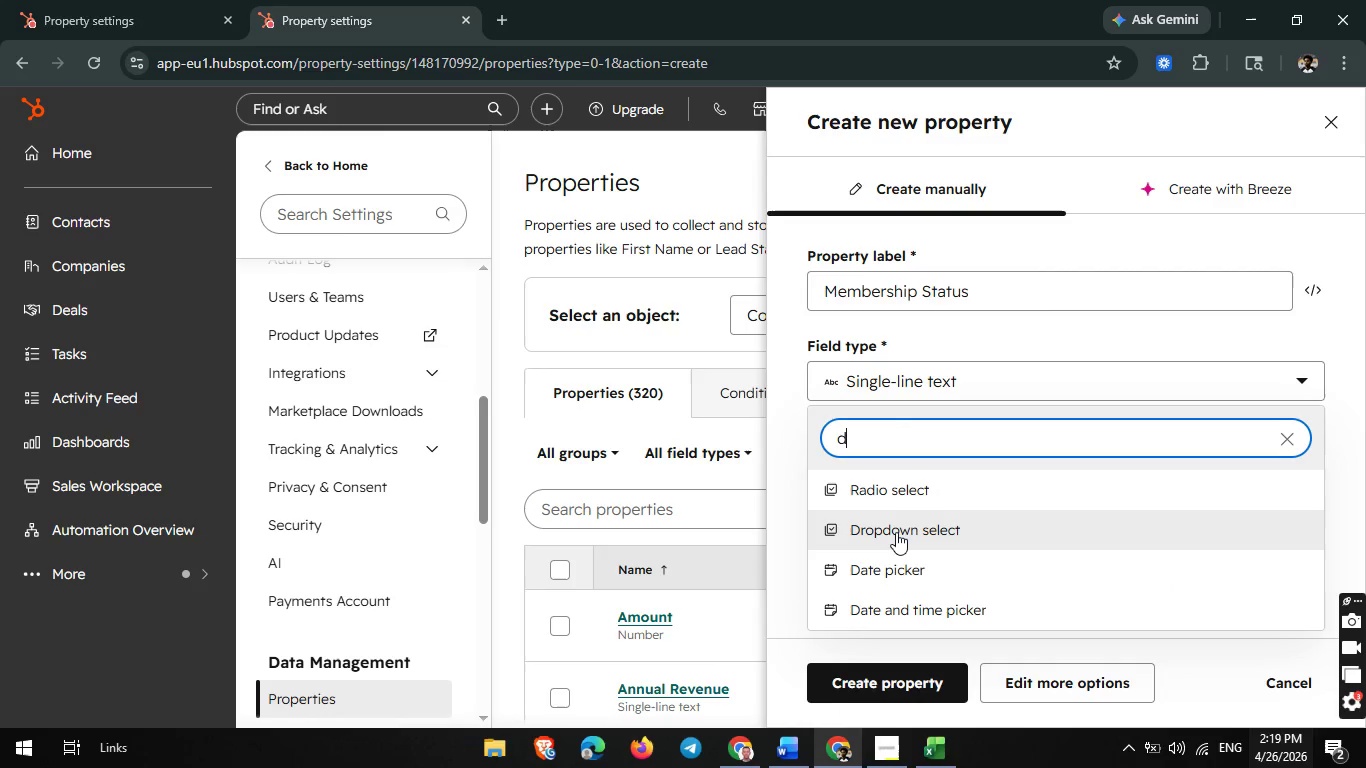 
left_click([896, 533])
 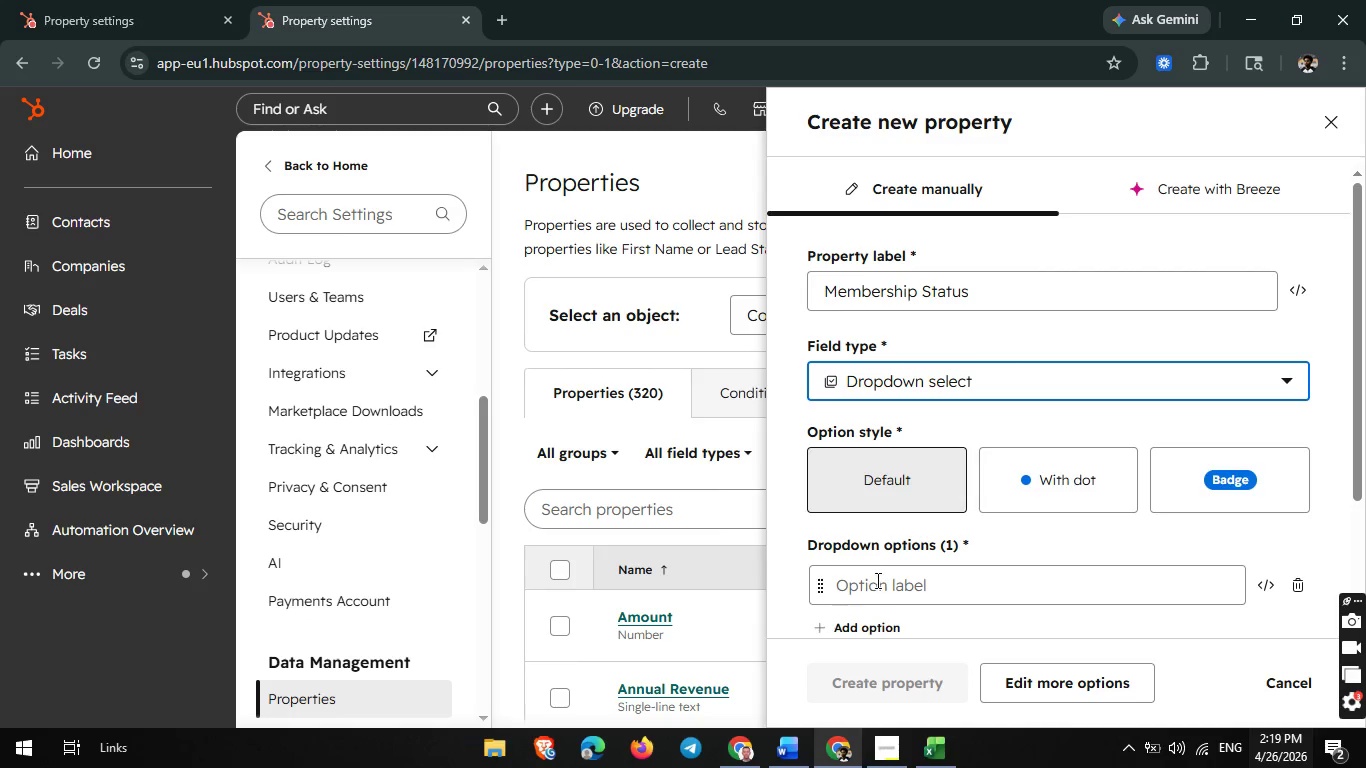 
left_click([875, 581])
 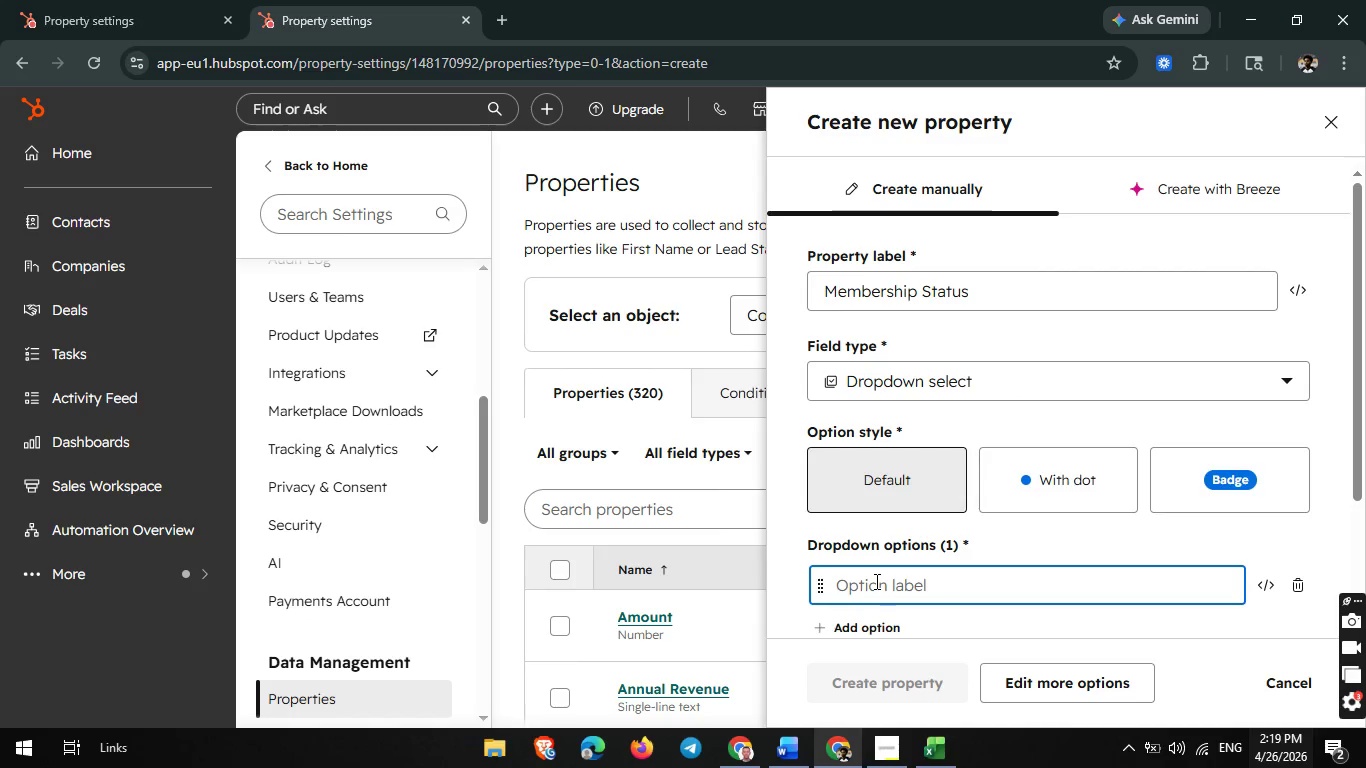 
type(Pause)
 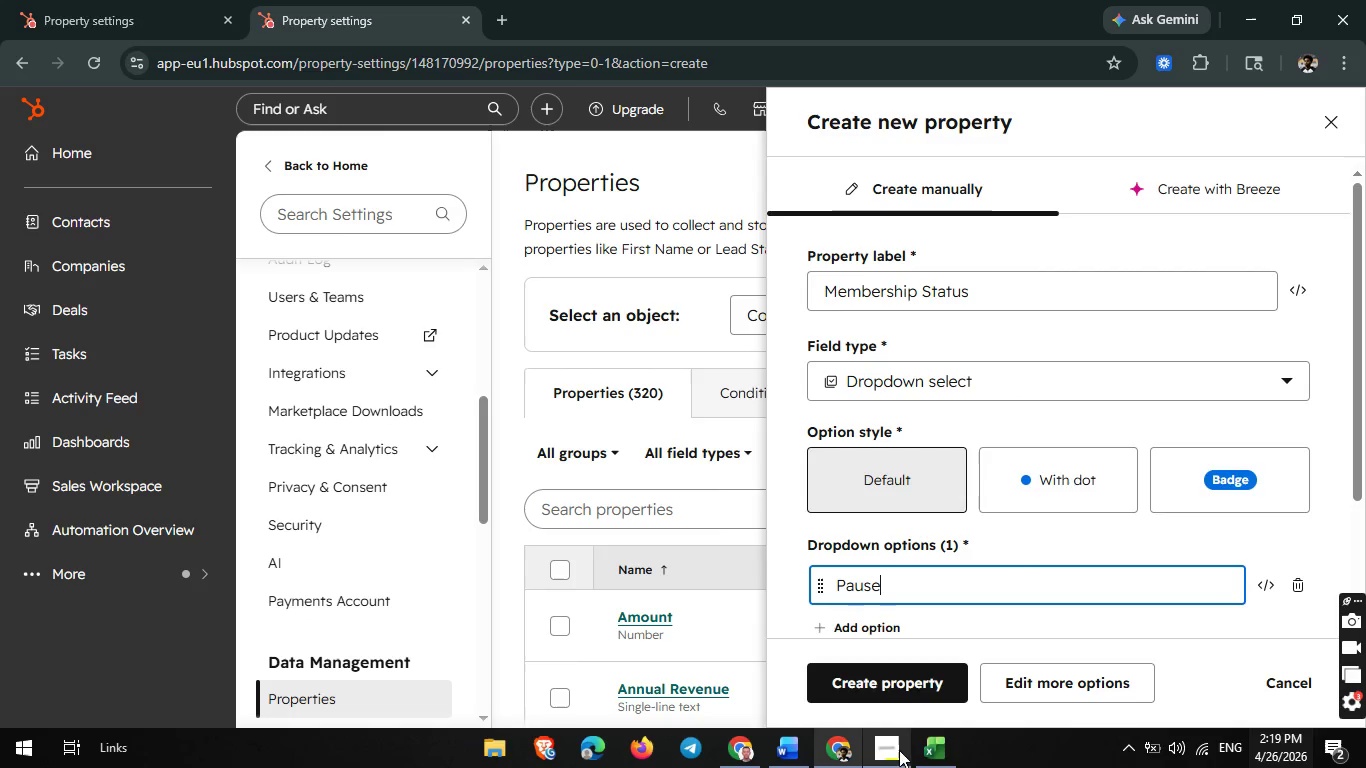 
left_click([887, 745])